 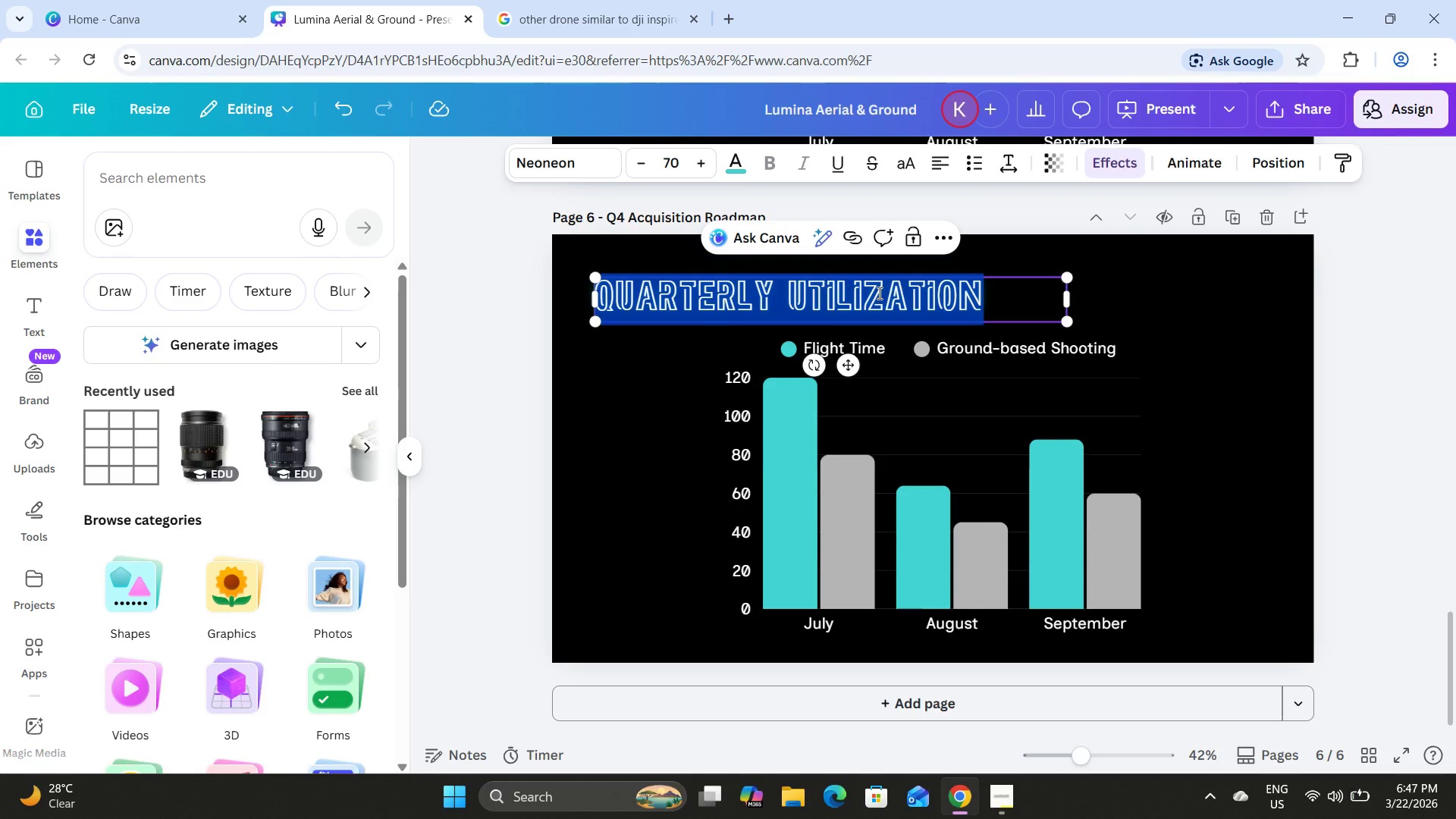 
type(Q$ )
key(Backspace)
key(Backspace)
type(4 ACQUISITION ROADMAP)
 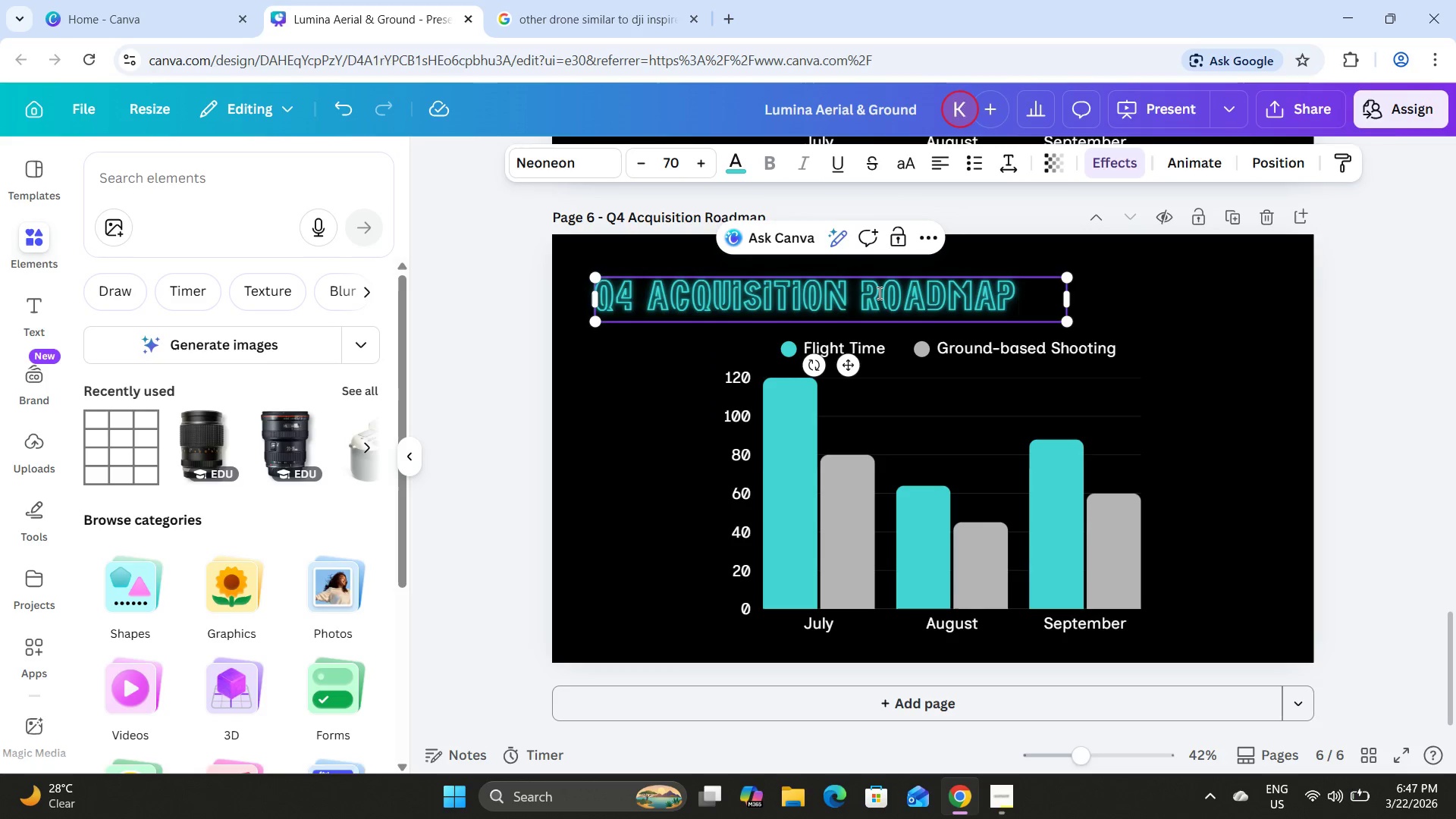 
double_click([912, 391])
 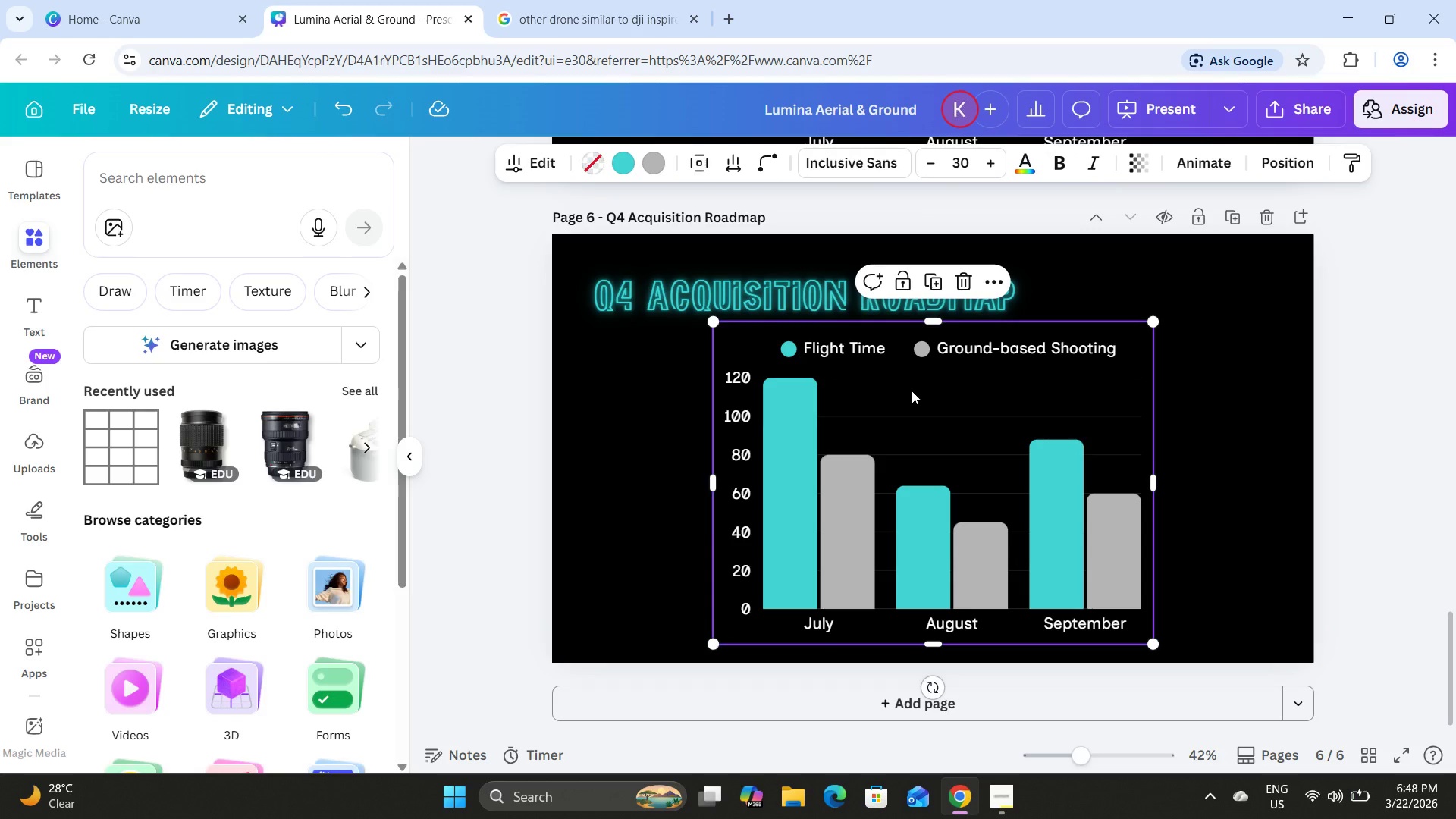 
key(Backspace)
 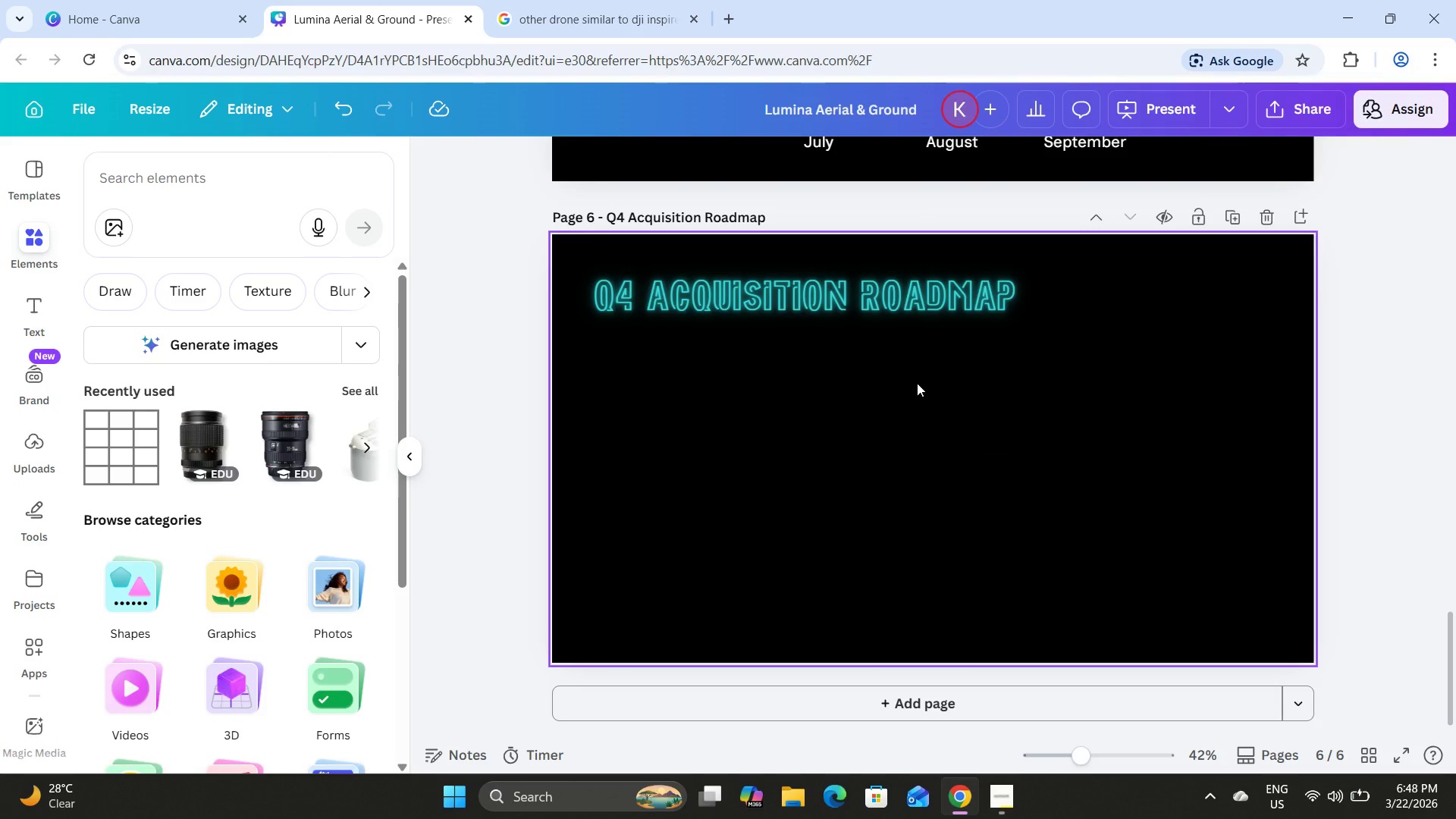 
scroll: coordinate [876, 392], scroll_direction: up, amount: 15.0
 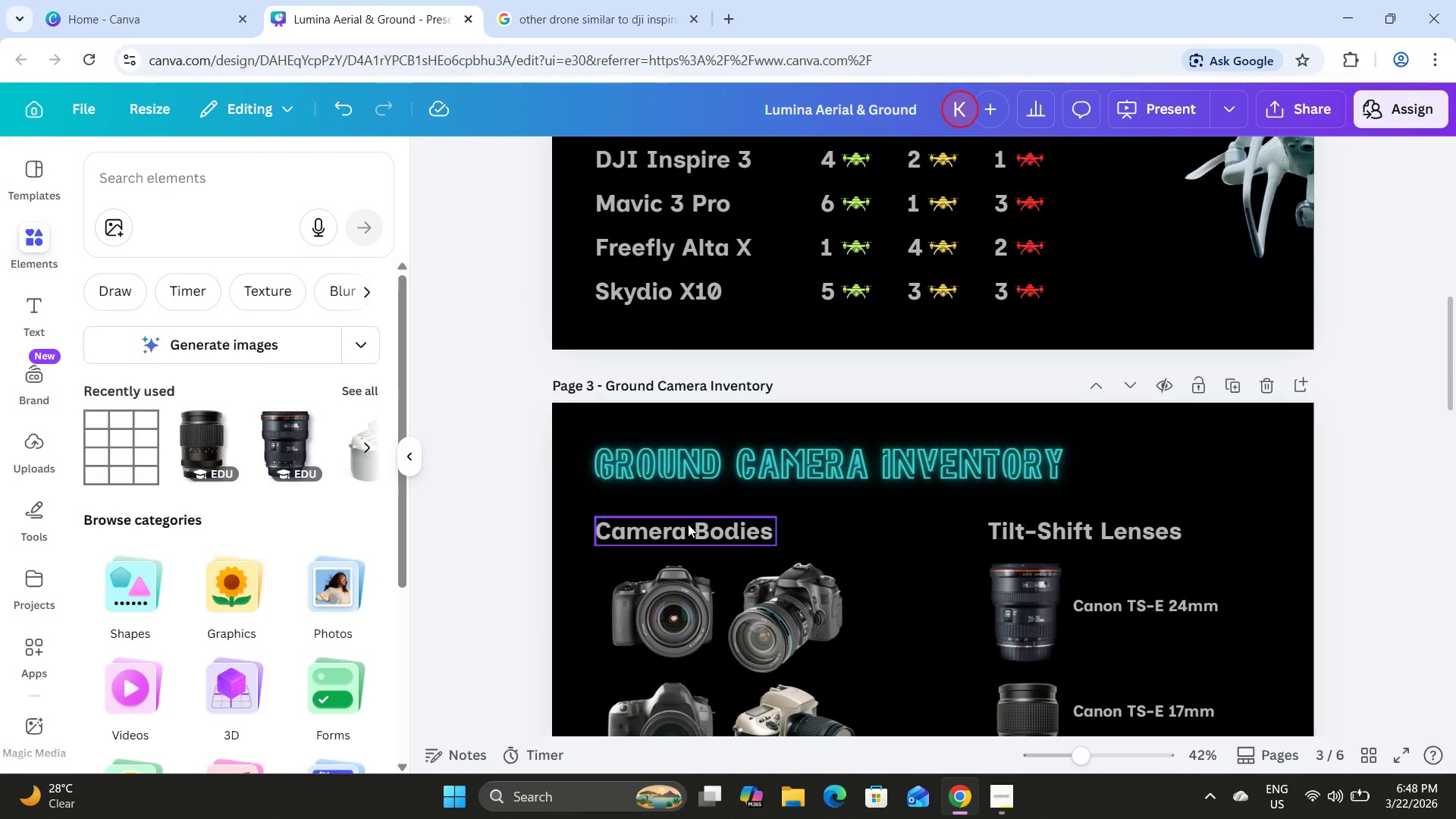 
left_click([688, 526])
 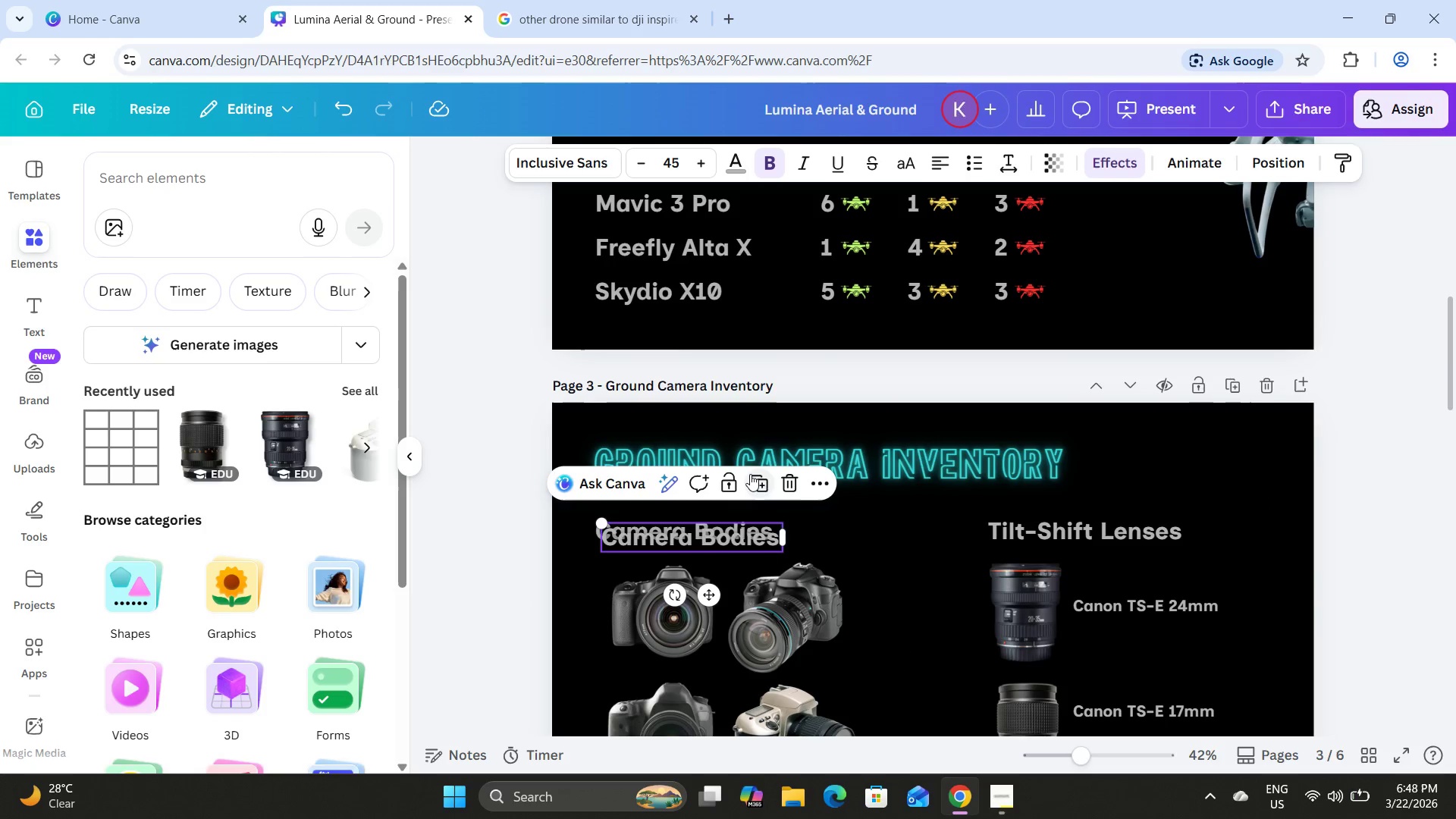 
left_click_drag(start_coordinate=[752, 537], to_coordinate=[715, 416])
 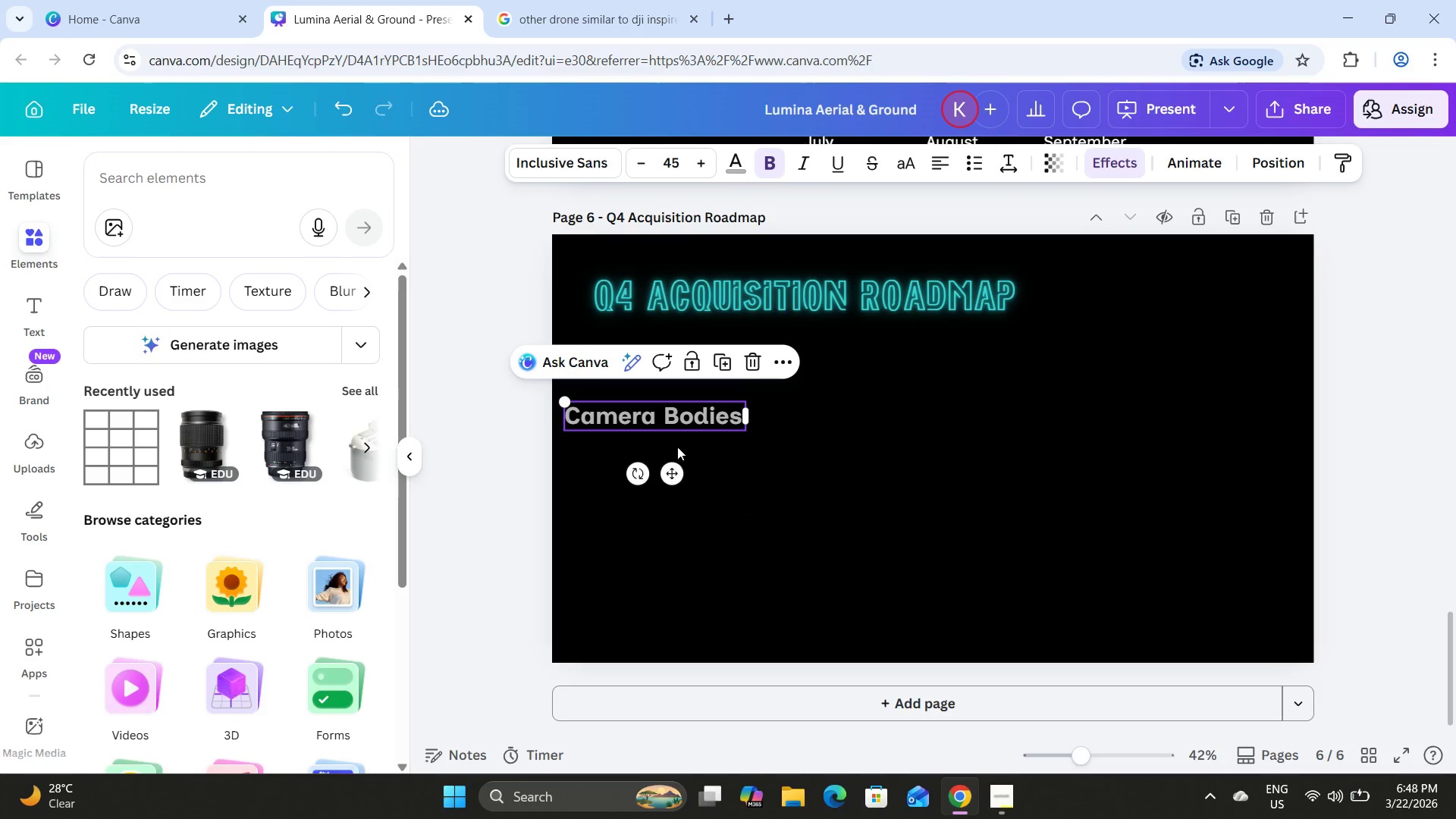 
scroll: coordinate [757, 547], scroll_direction: down, amount: 11.0
 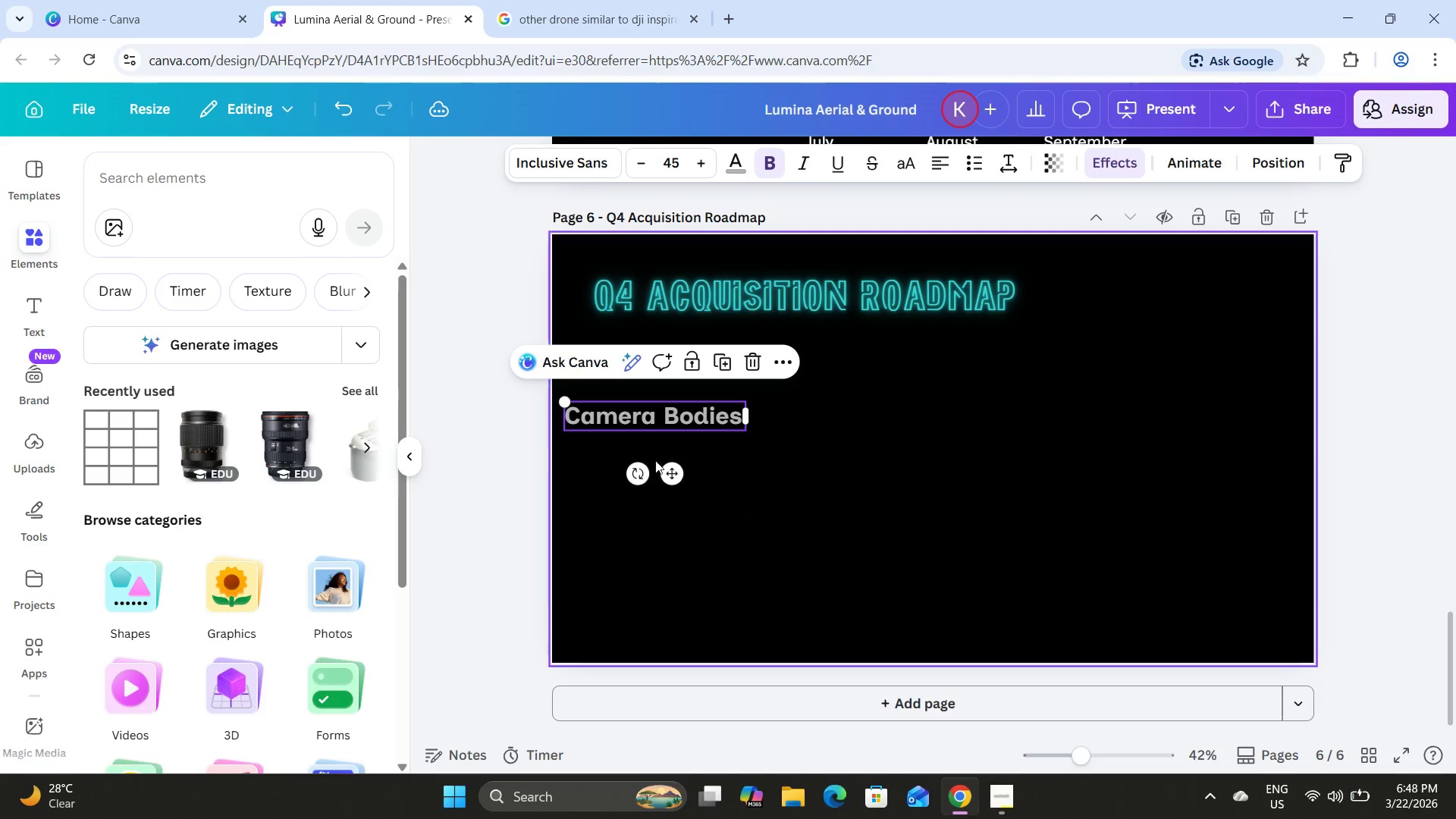 
left_click_drag(start_coordinate=[679, 475], to_coordinate=[710, 424])
 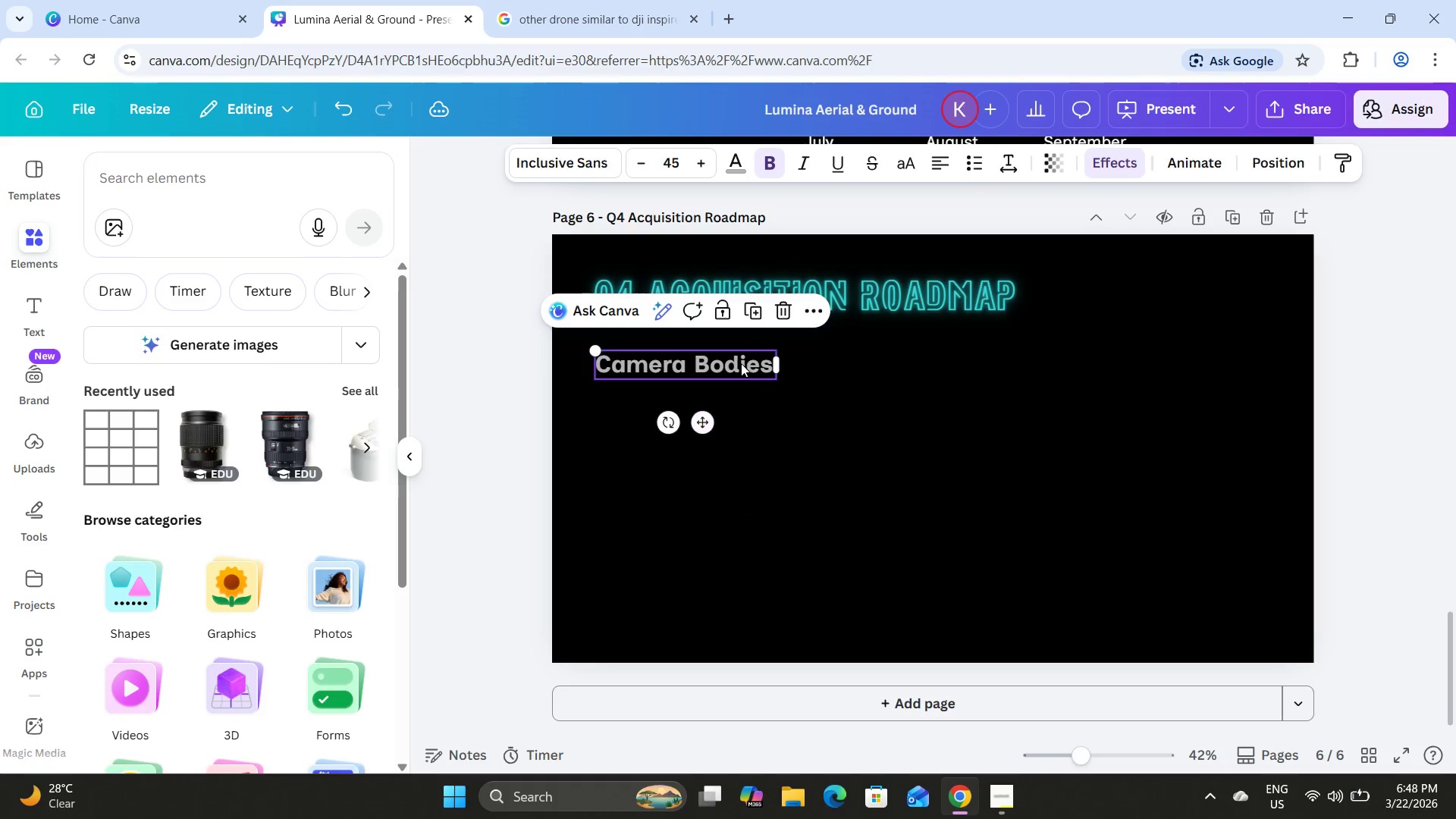 
left_click([741, 363])
 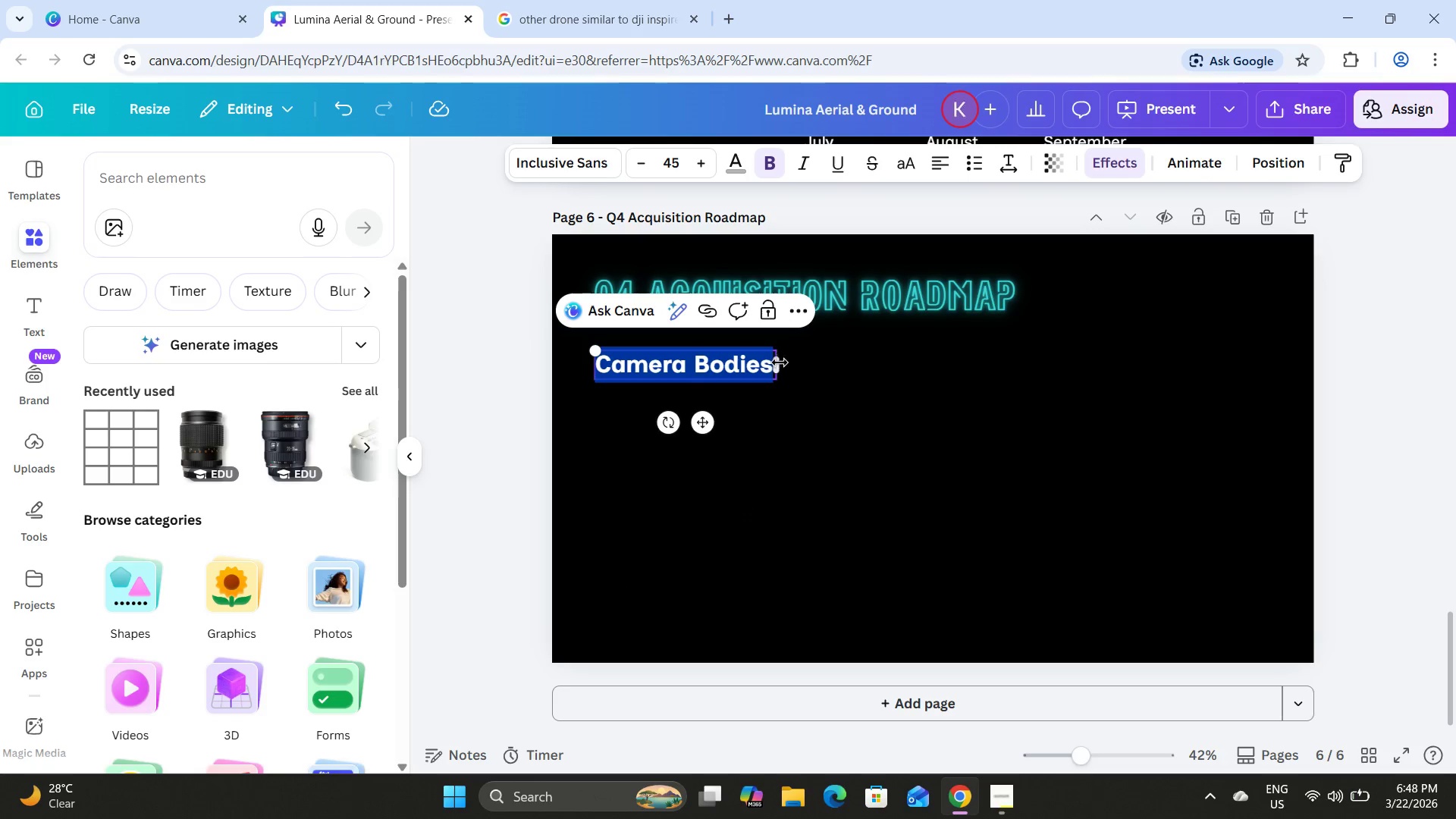 
left_click_drag(start_coordinate=[784, 368], to_coordinate=[865, 384])
 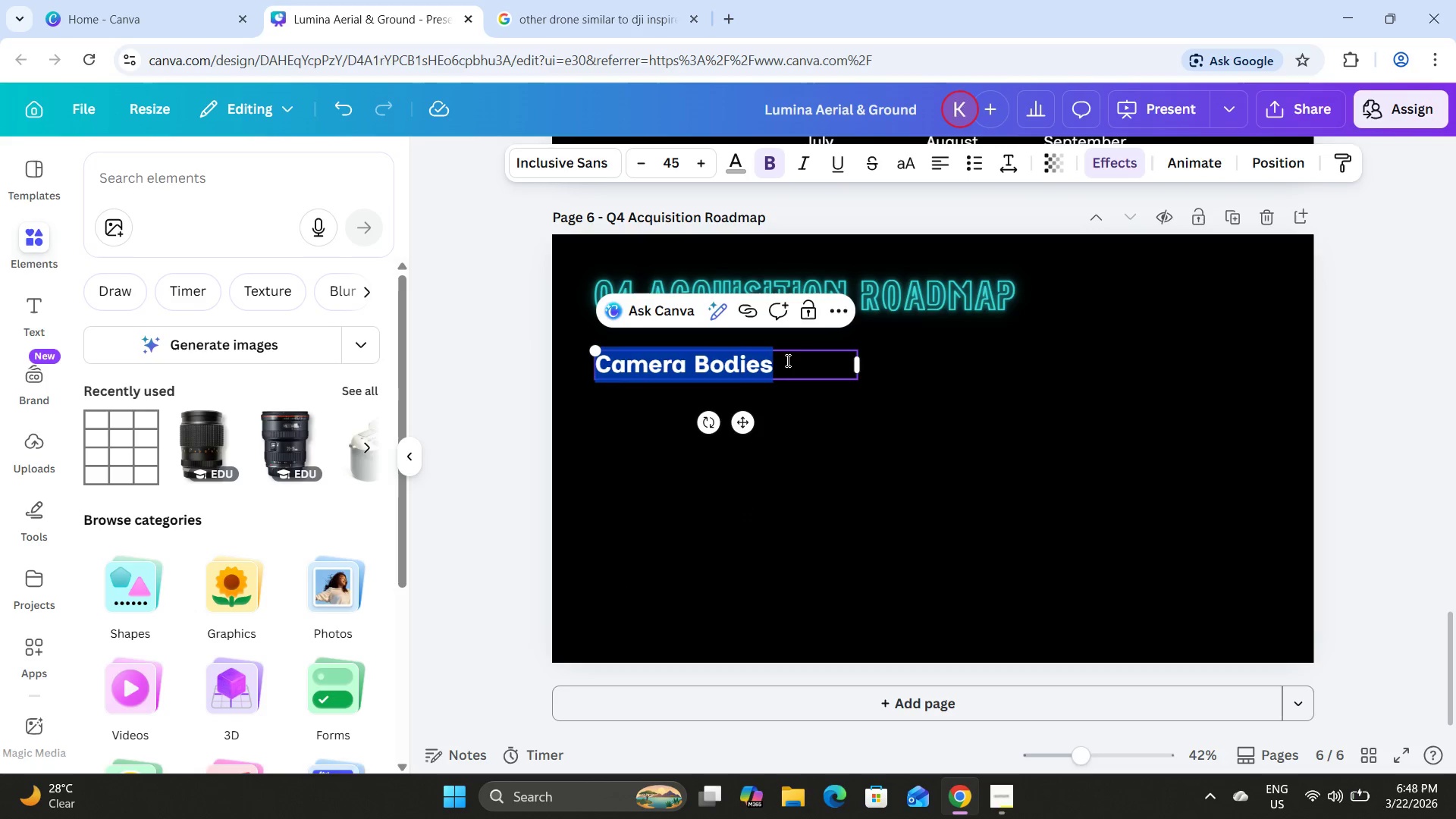 
left_click([783, 359])
 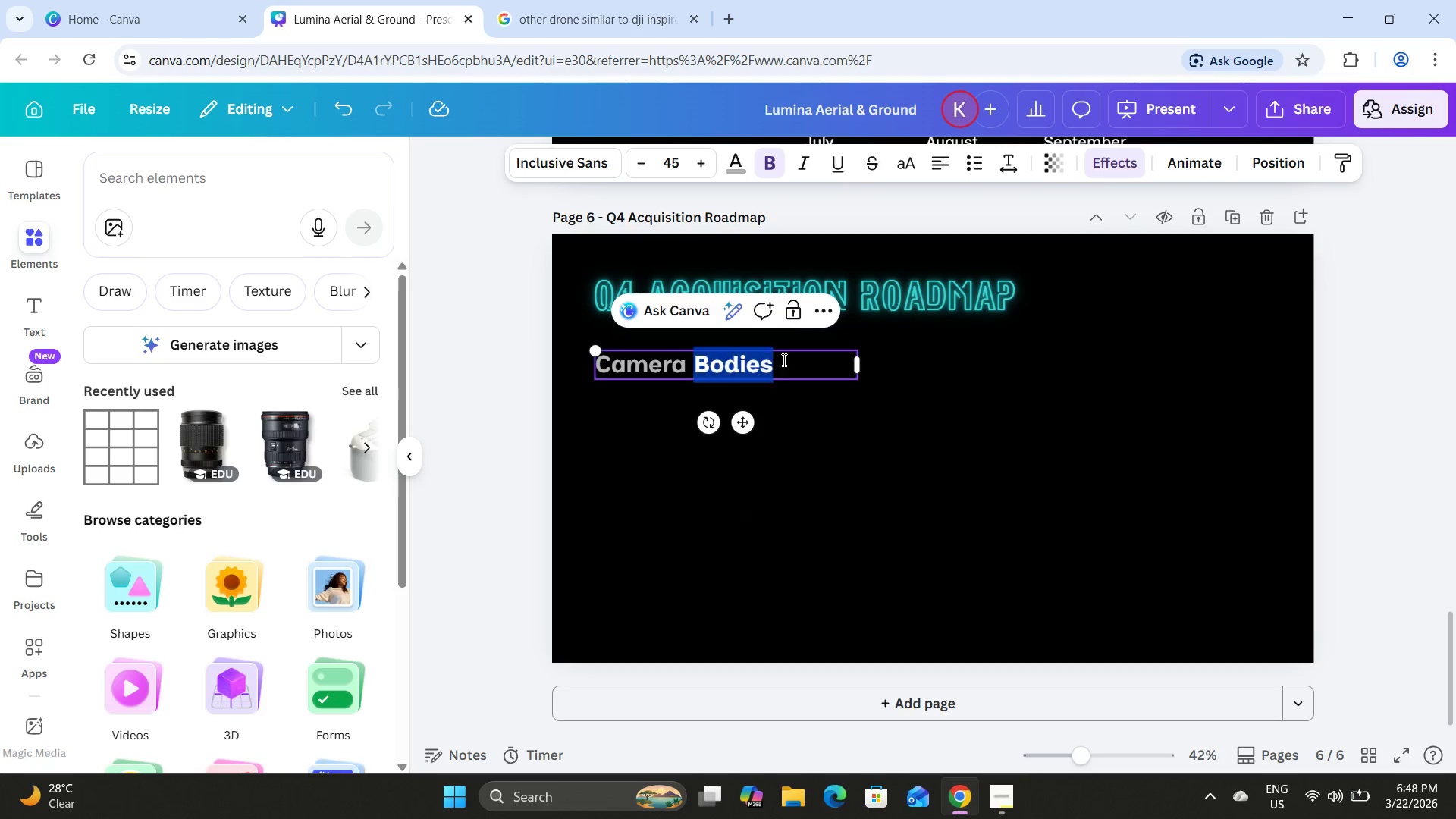 
left_click_drag(start_coordinate=[783, 359], to_coordinate=[590, 341])
 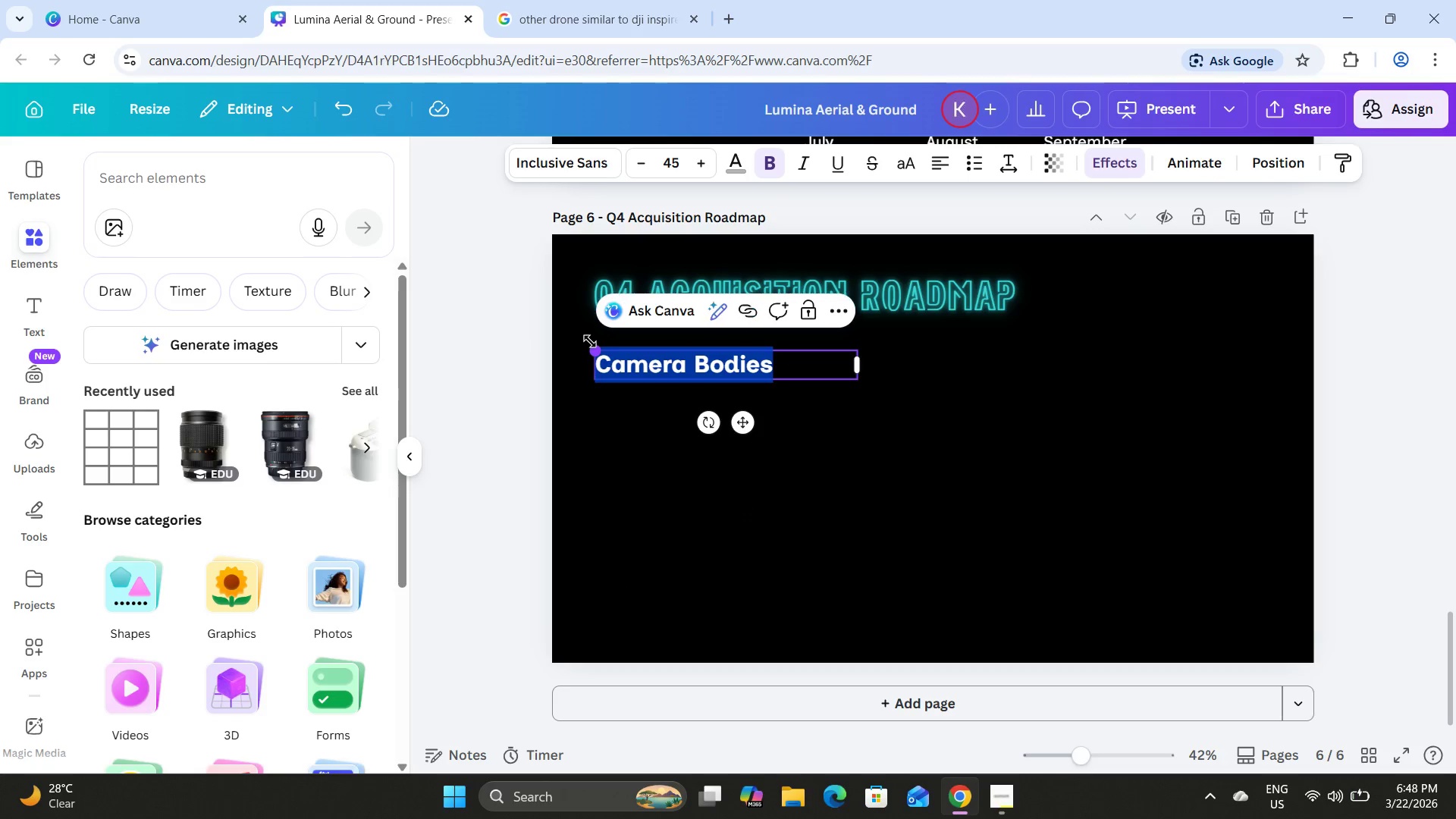 
hold_key(key=ShiftLeft, duration=0.5)
 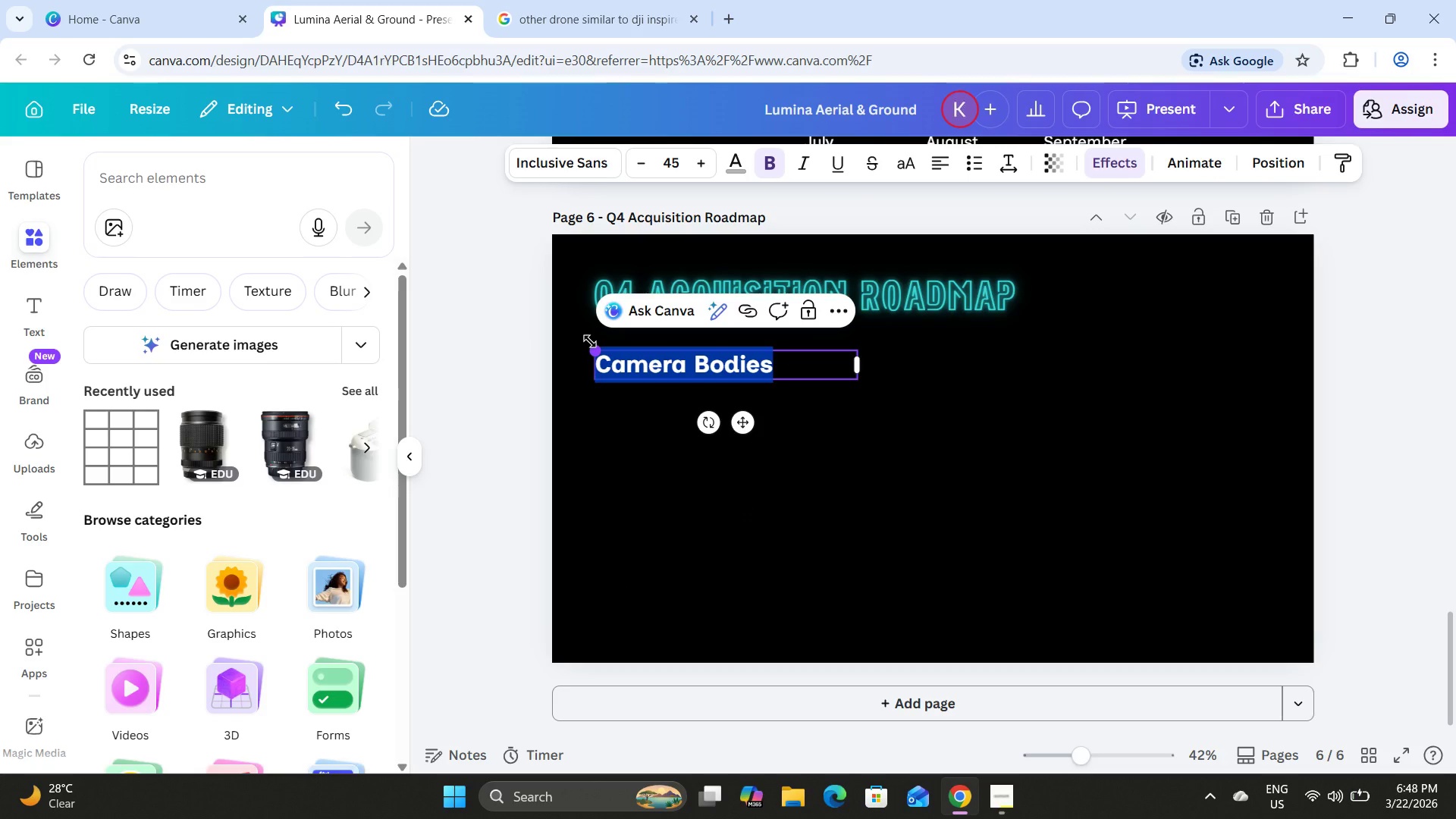 
type(Planned Purchases)
 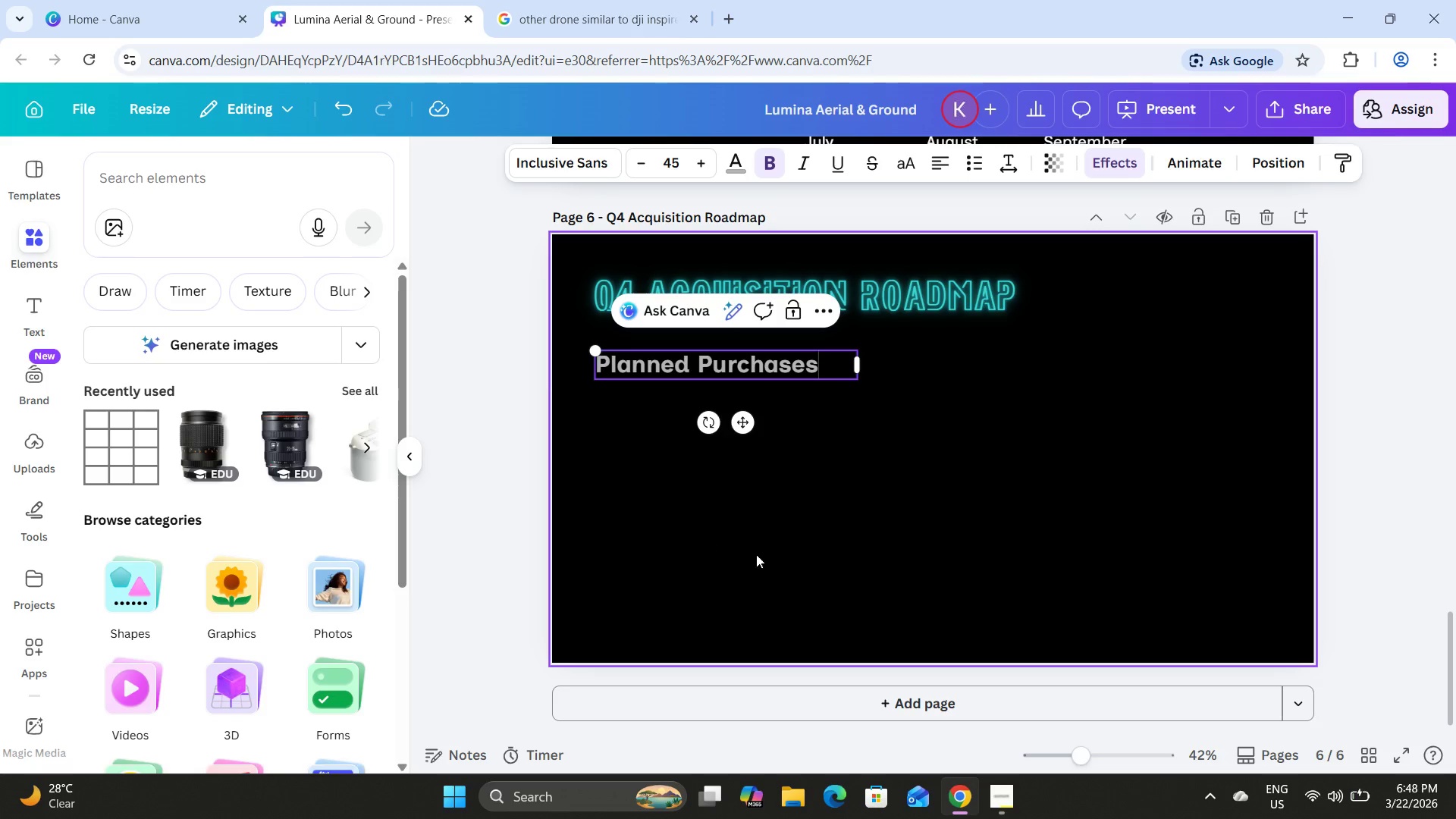 
left_click([762, 524])
 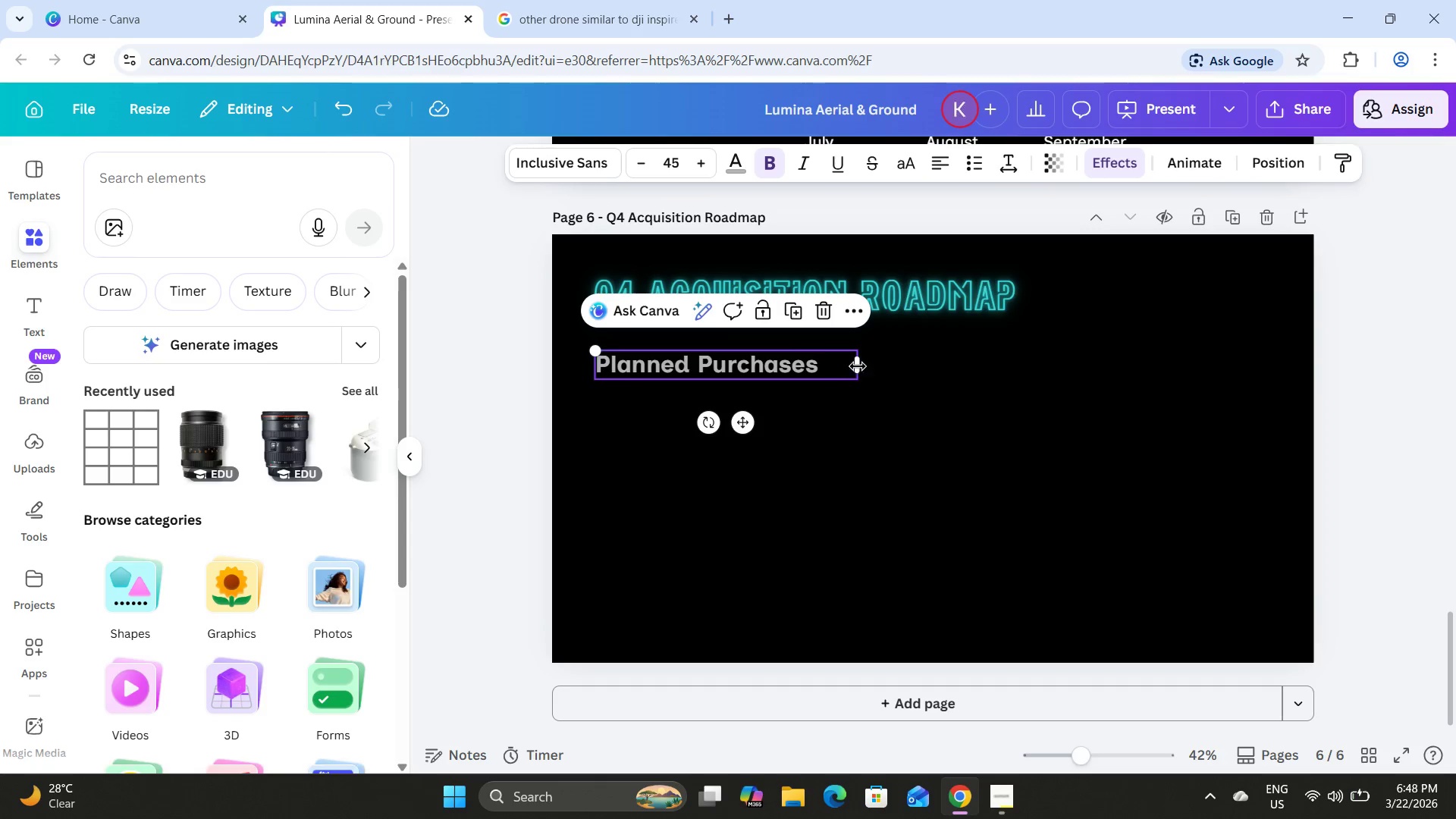 
left_click_drag(start_coordinate=[859, 366], to_coordinate=[824, 373])
 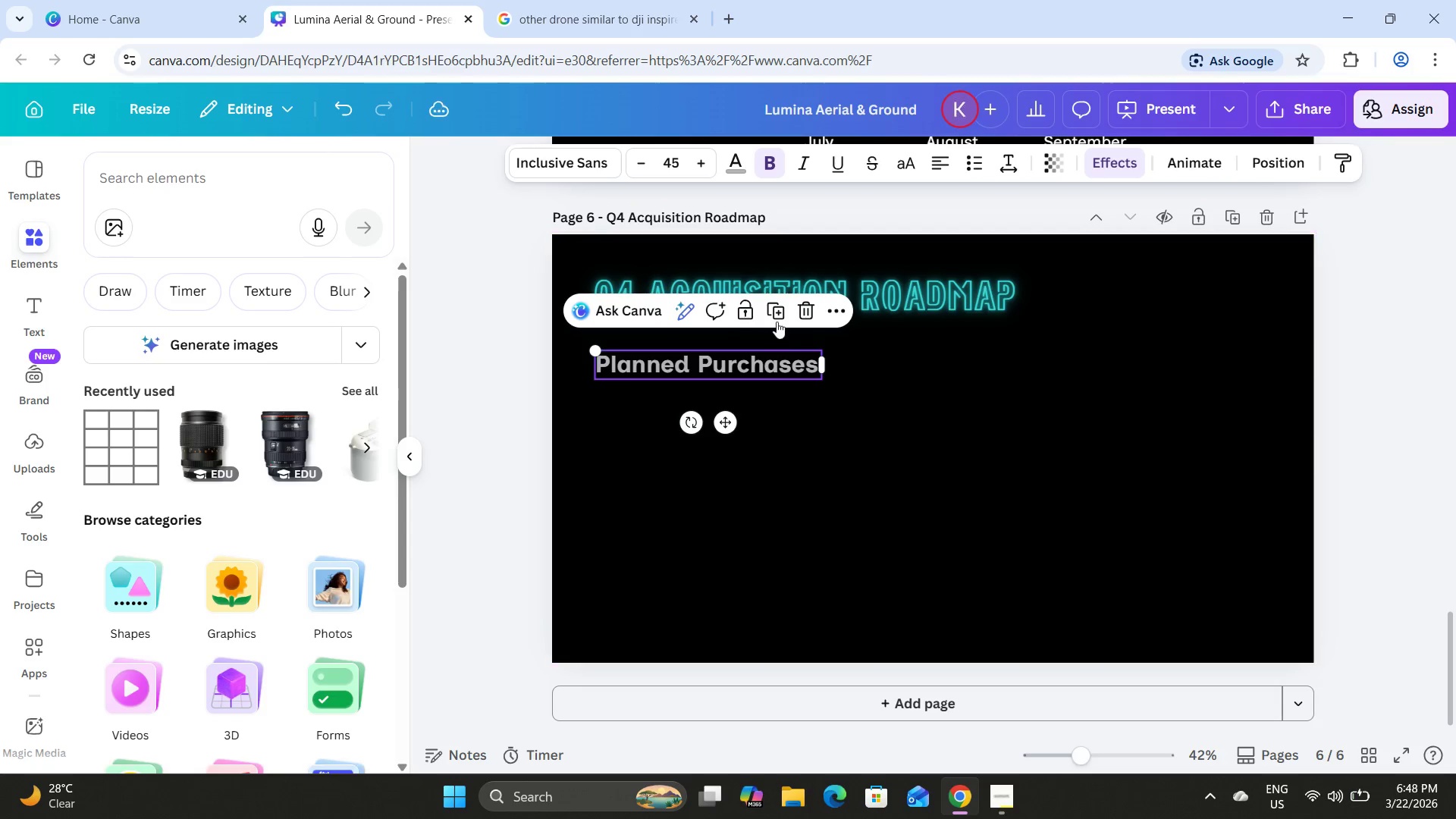 
left_click([777, 315])
 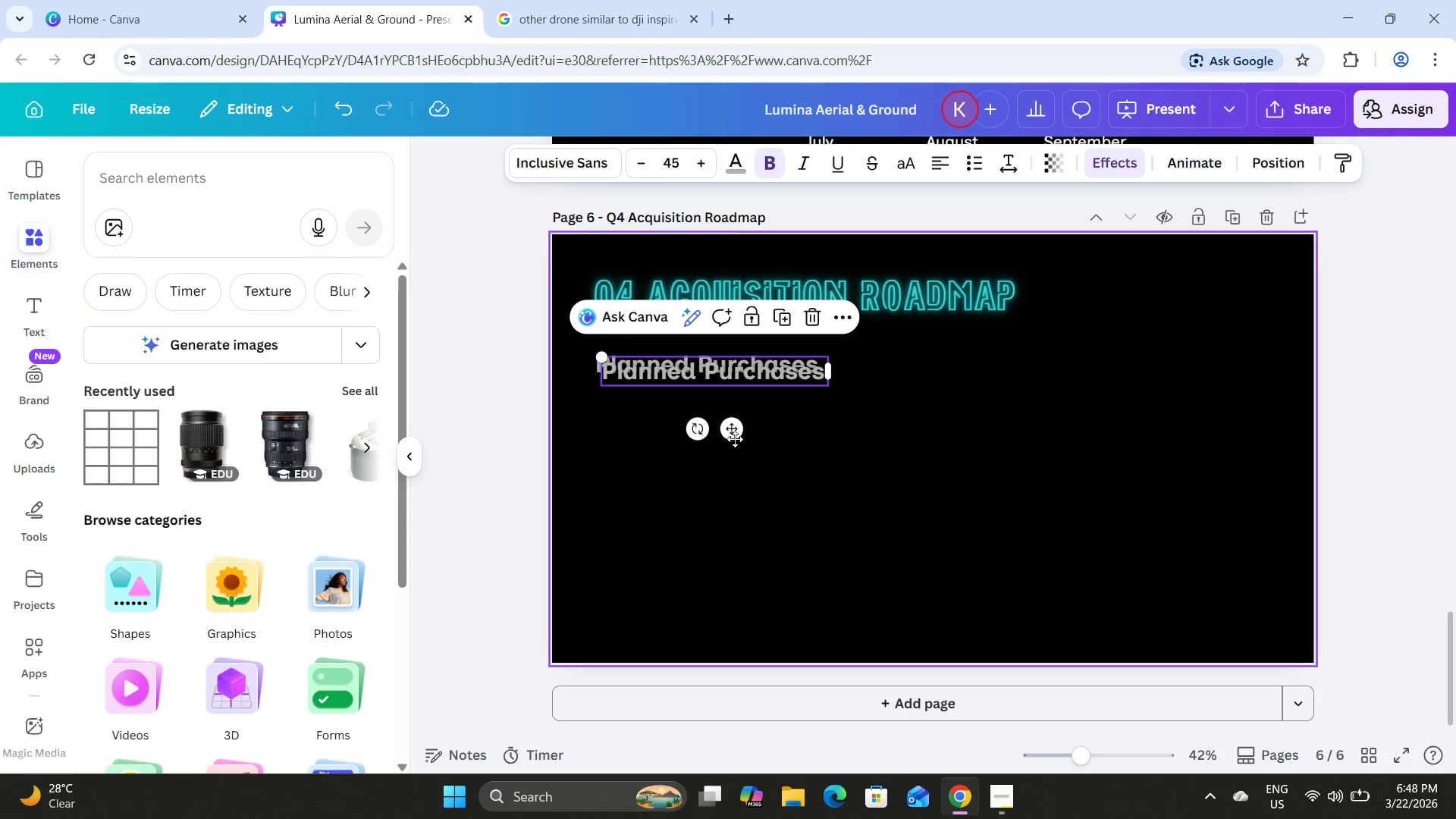 
left_click_drag(start_coordinate=[729, 432], to_coordinate=[724, 472])
 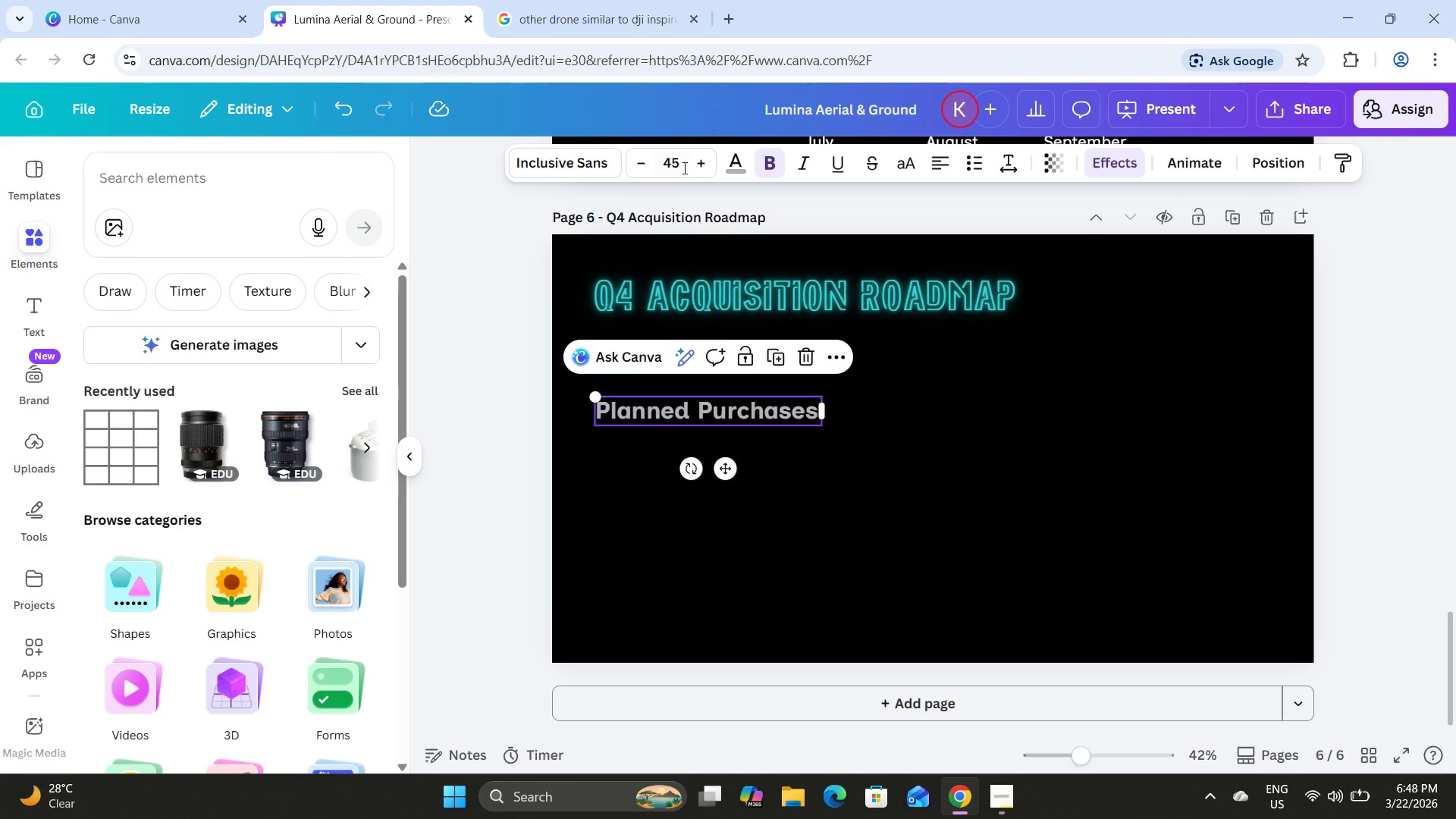 
left_click([682, 164])
 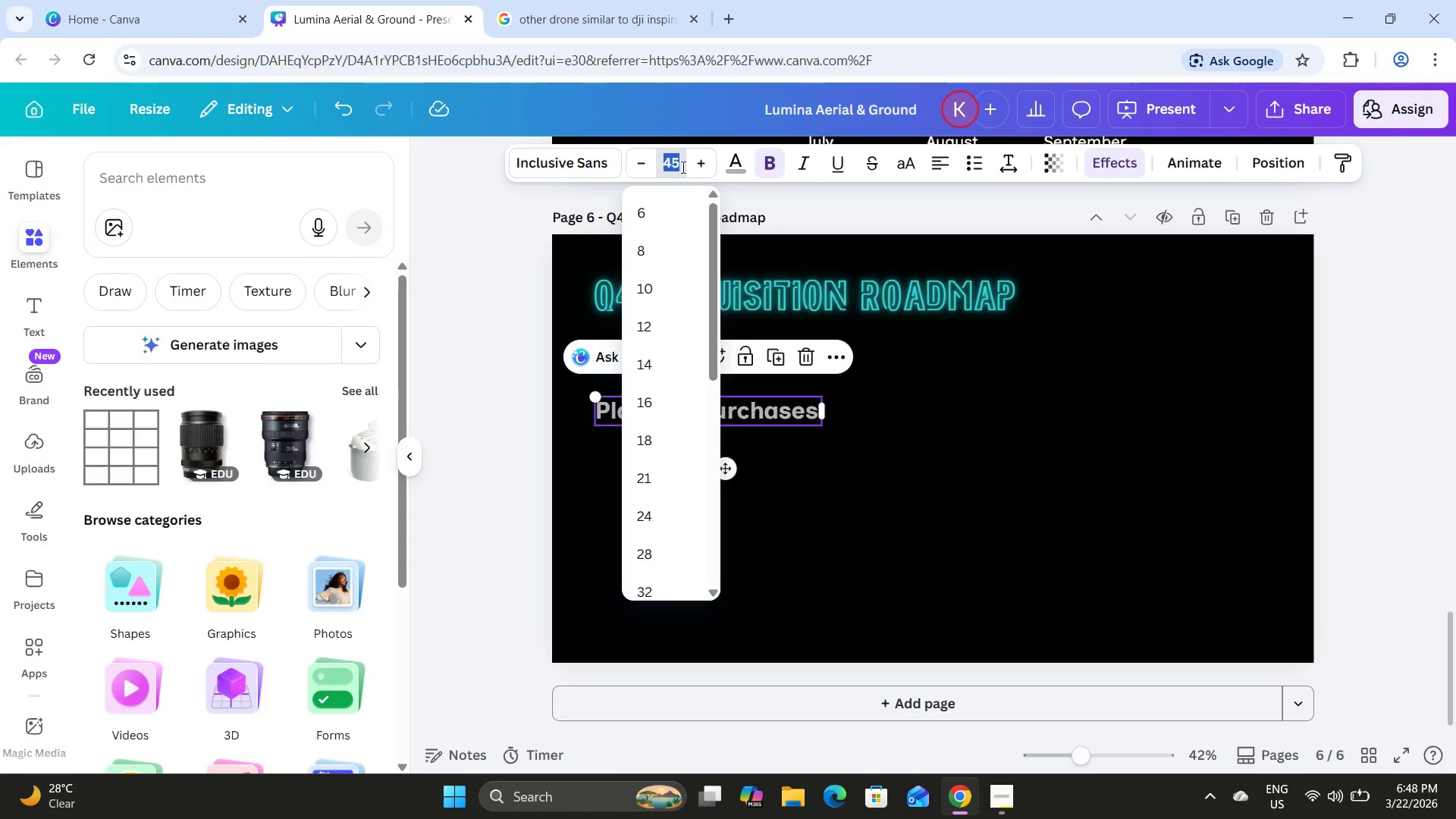 
key(Numpad3)
 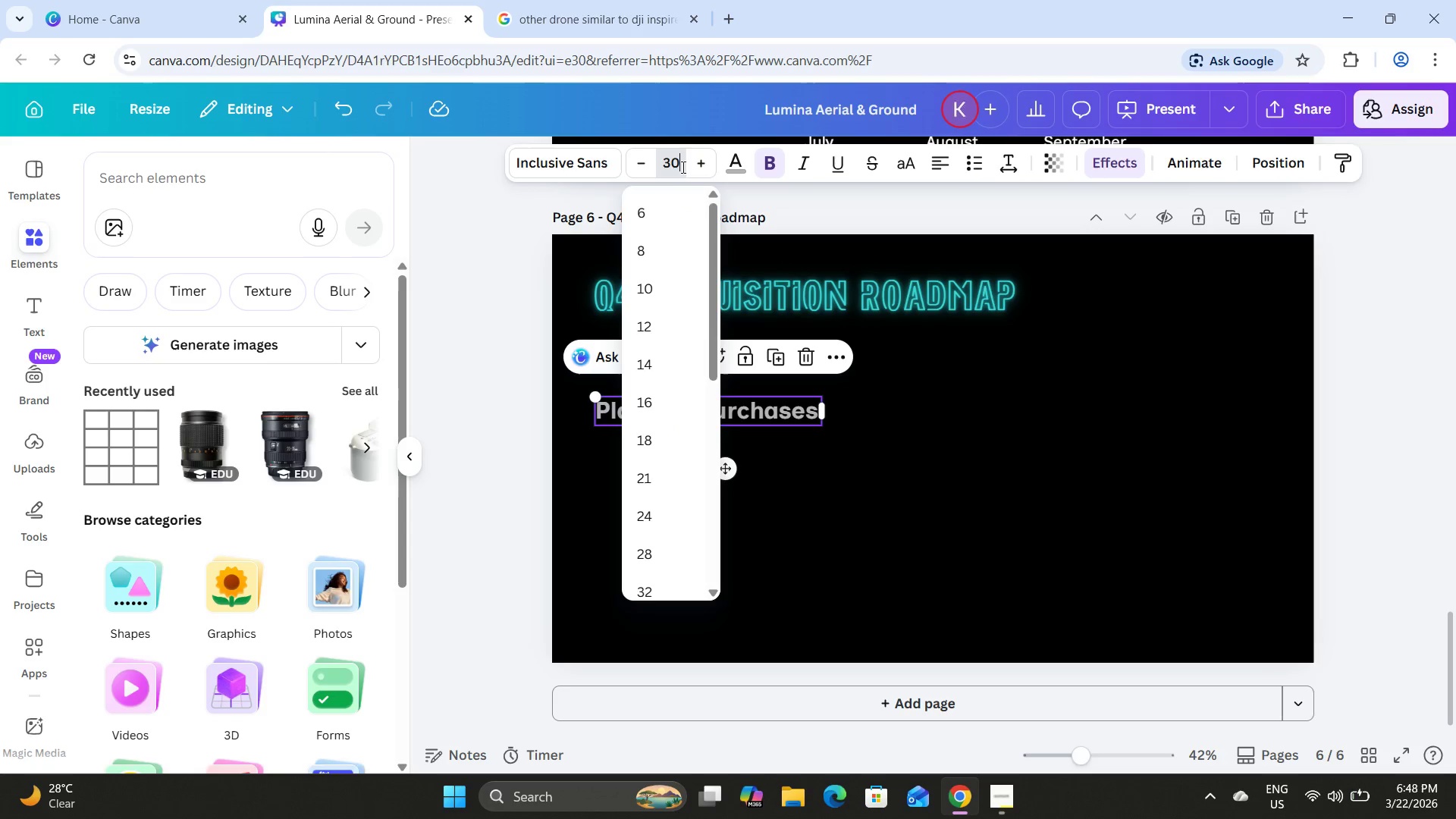 
key(Numpad0)
 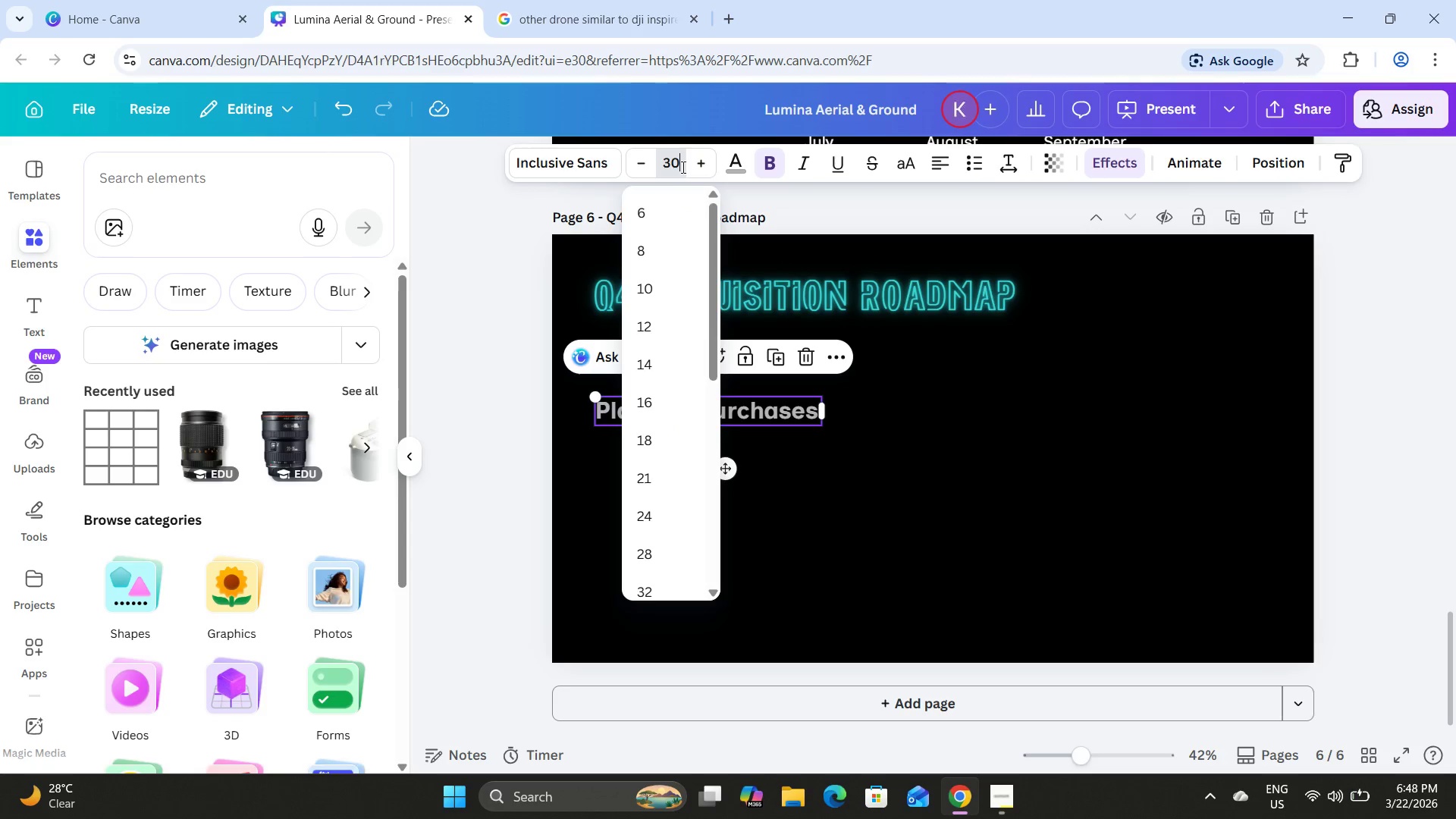 
key(NumpadEnter)
 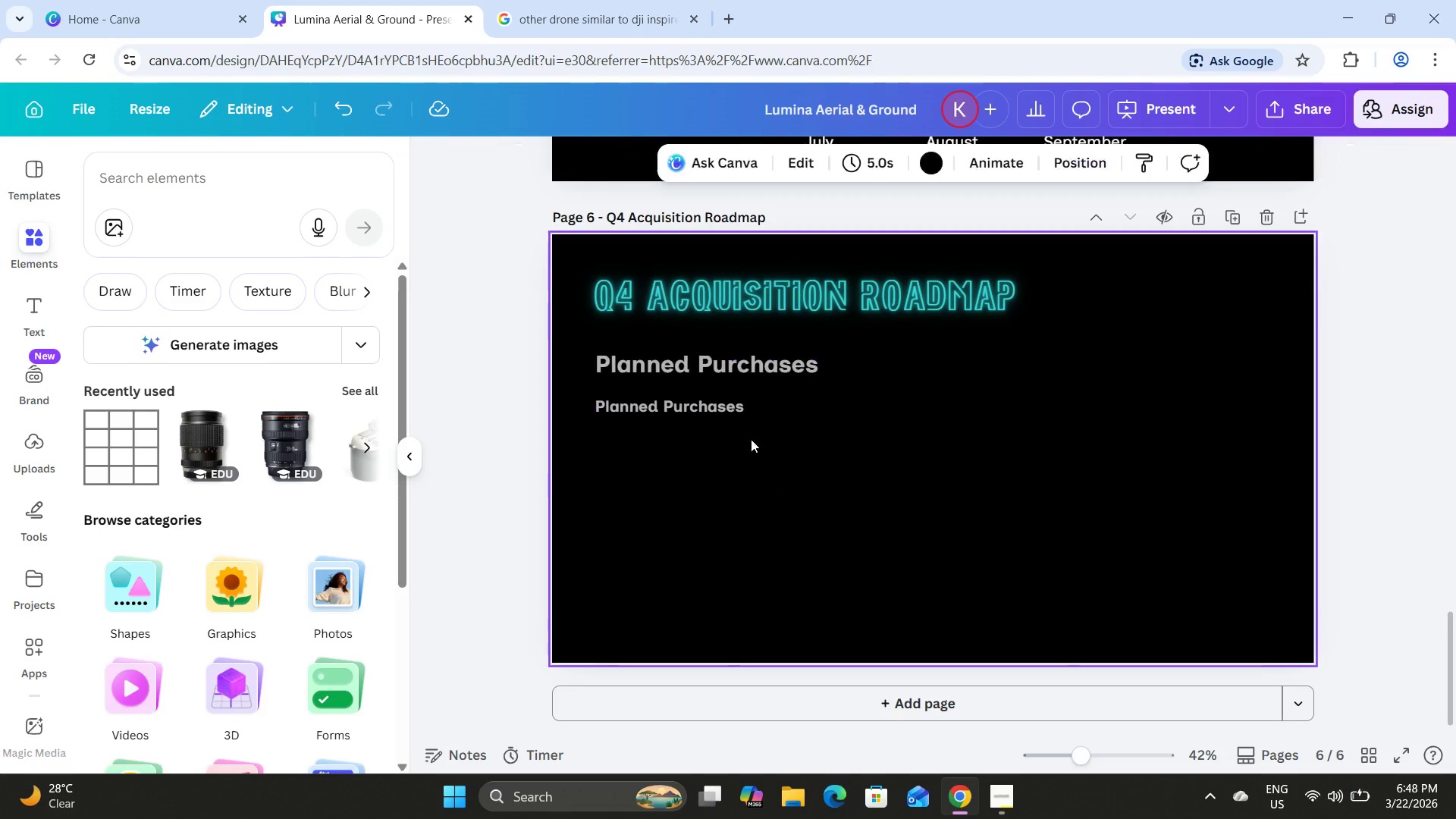 
double_click([737, 405])
 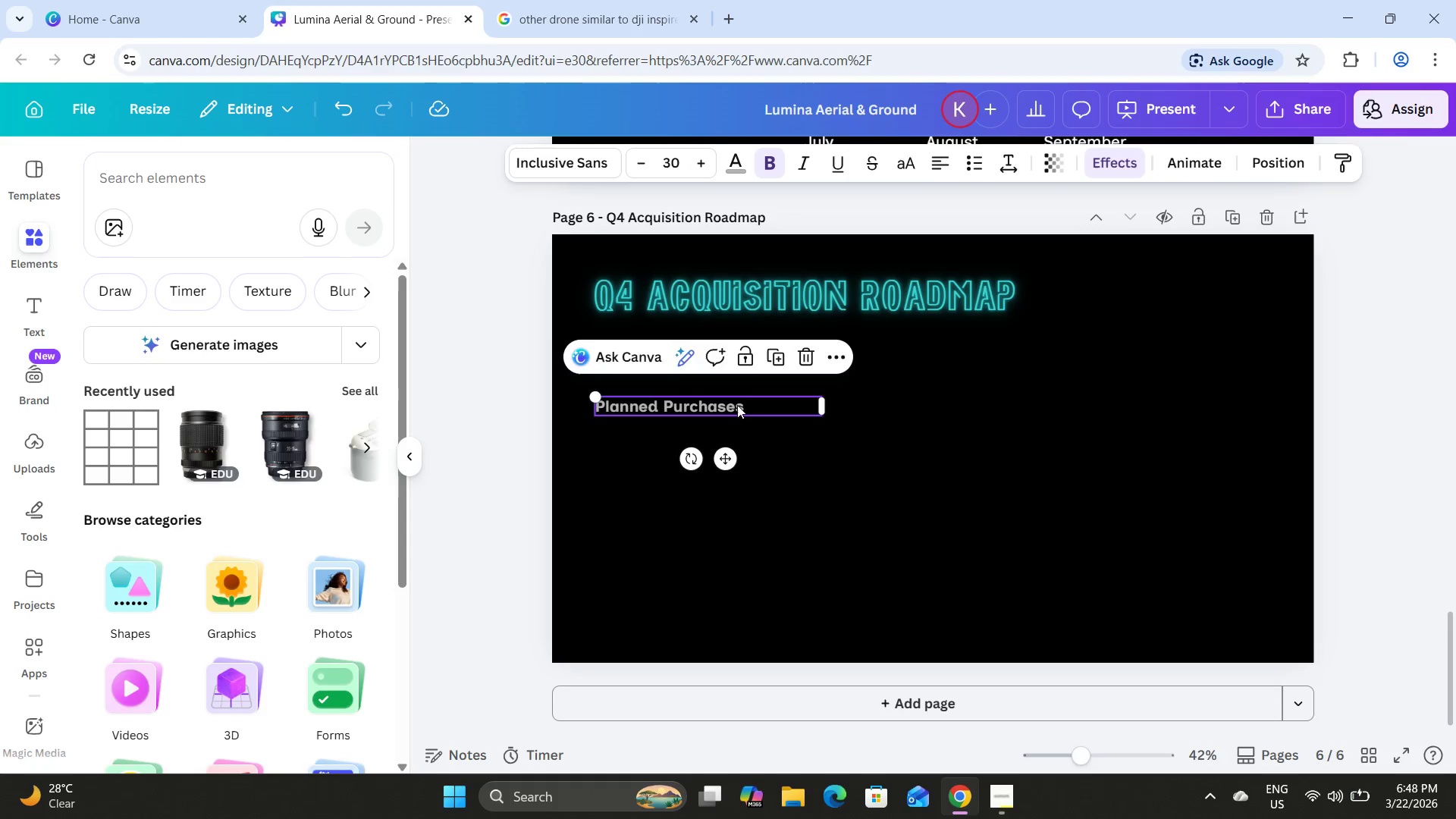 
triple_click([737, 405])
 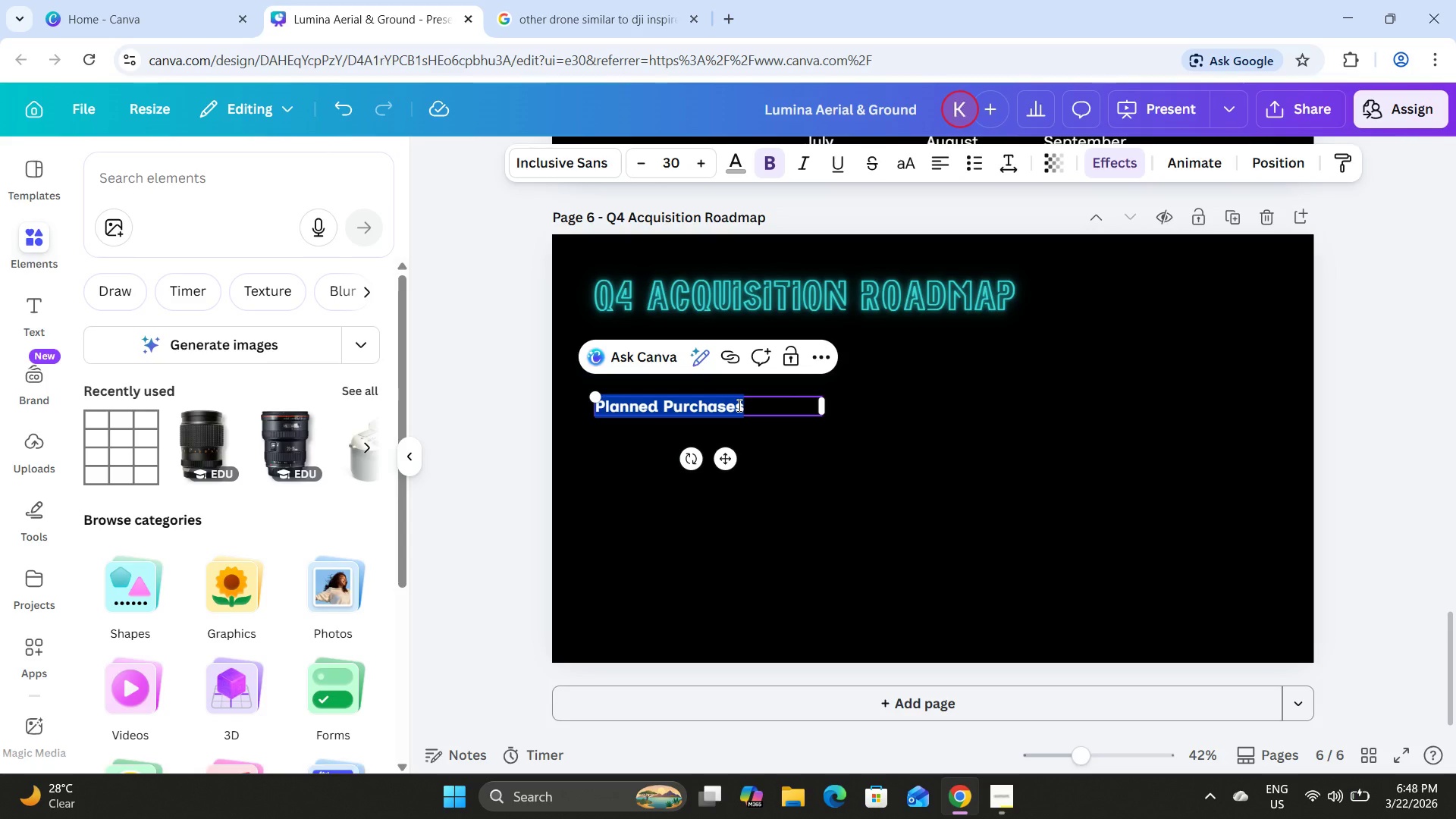 
type(DJI Ronin AD Cinema Camera)
 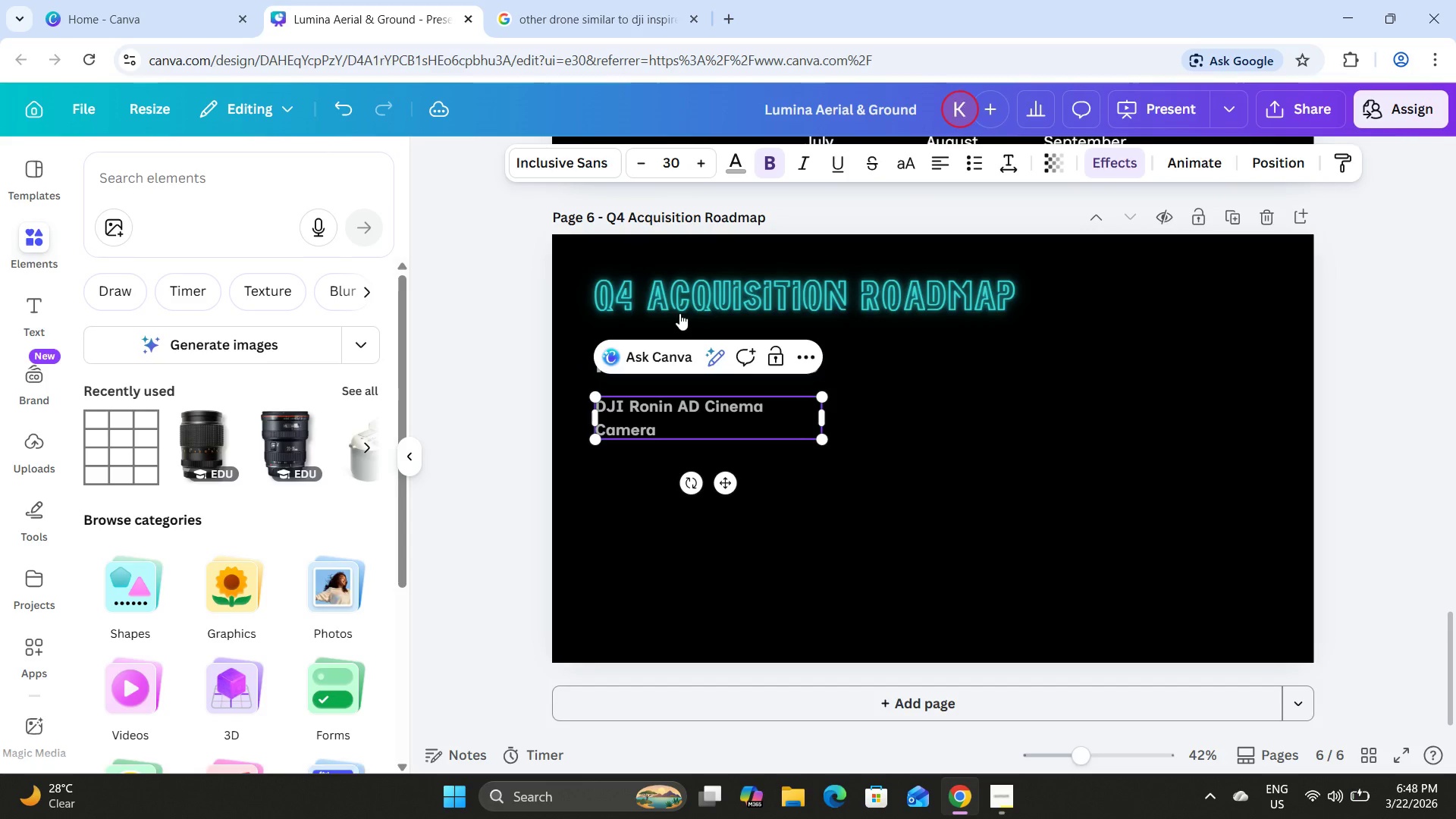 
left_click_drag(start_coordinate=[829, 420], to_coordinate=[839, 423])
 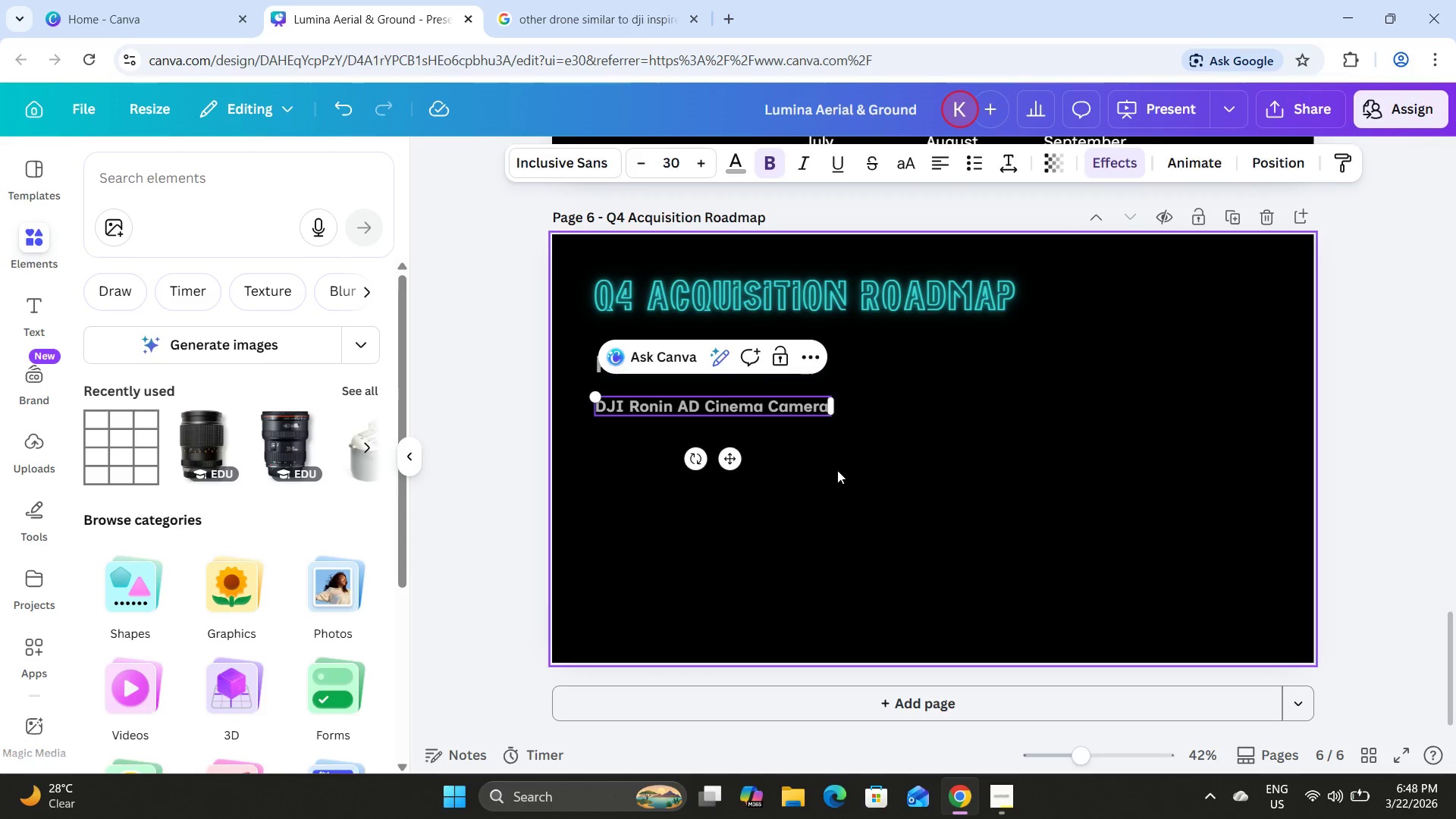 
double_click([753, 403])
 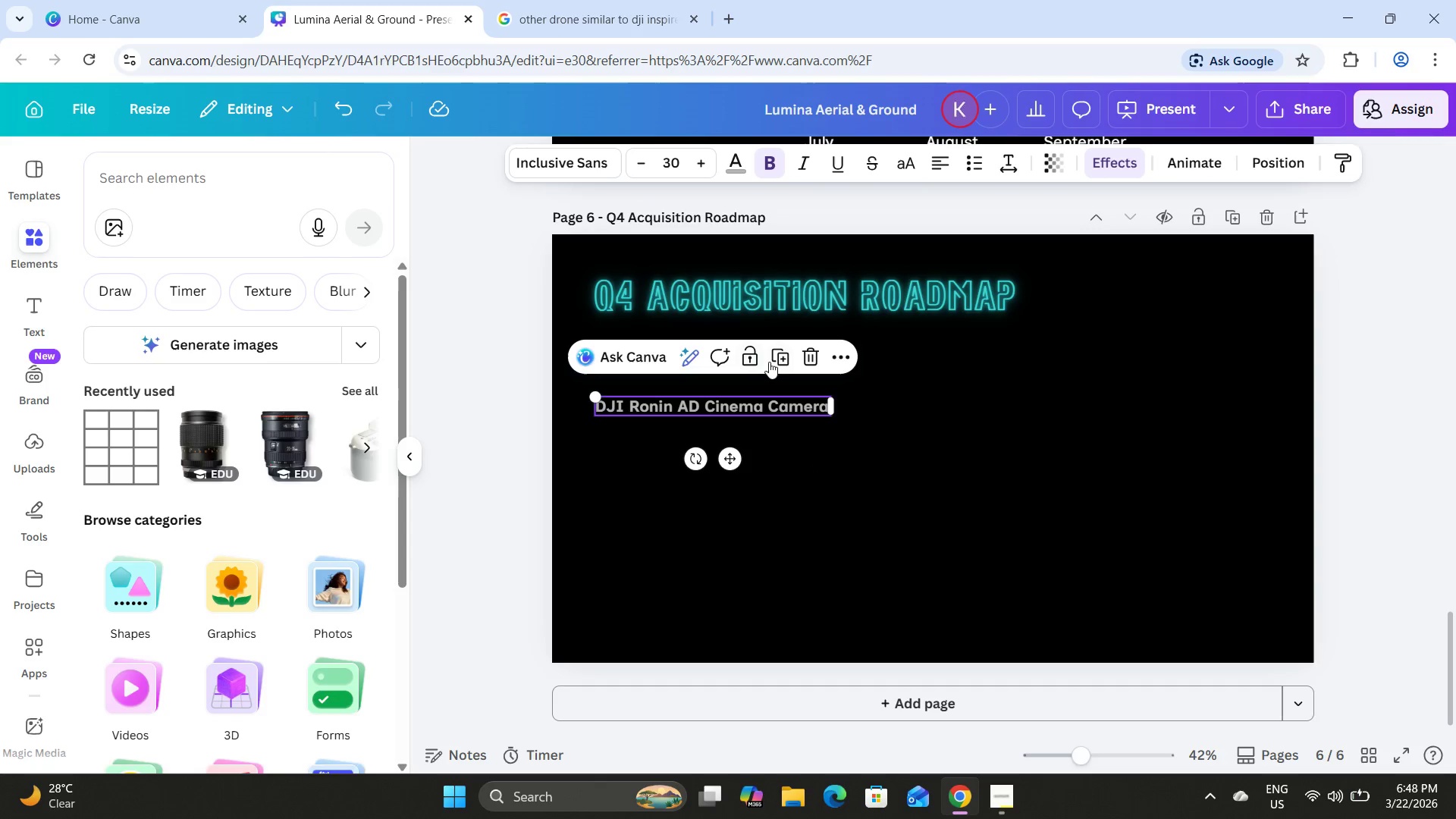 
left_click([776, 356])
 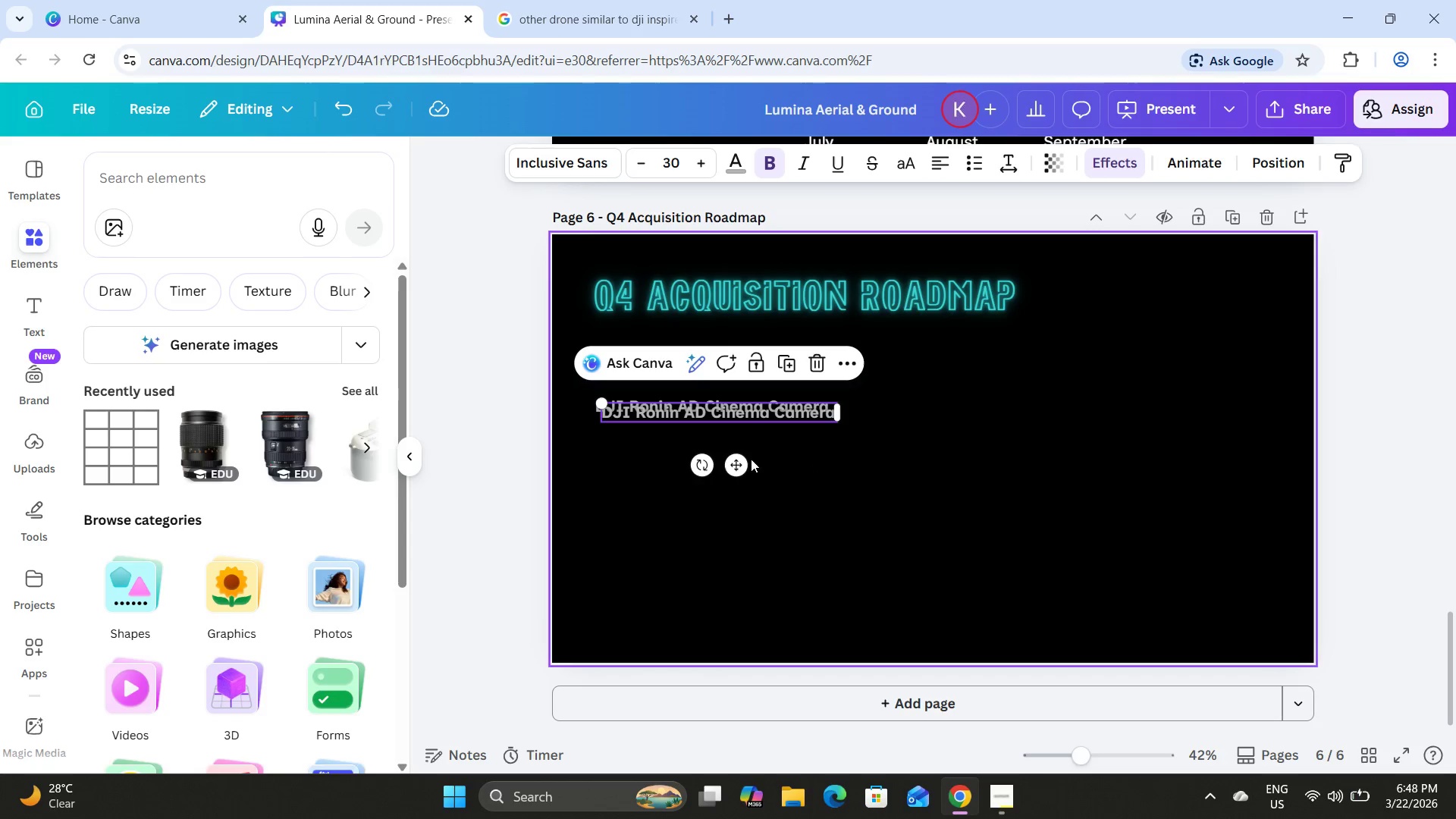 
left_click_drag(start_coordinate=[737, 464], to_coordinate=[732, 494])
 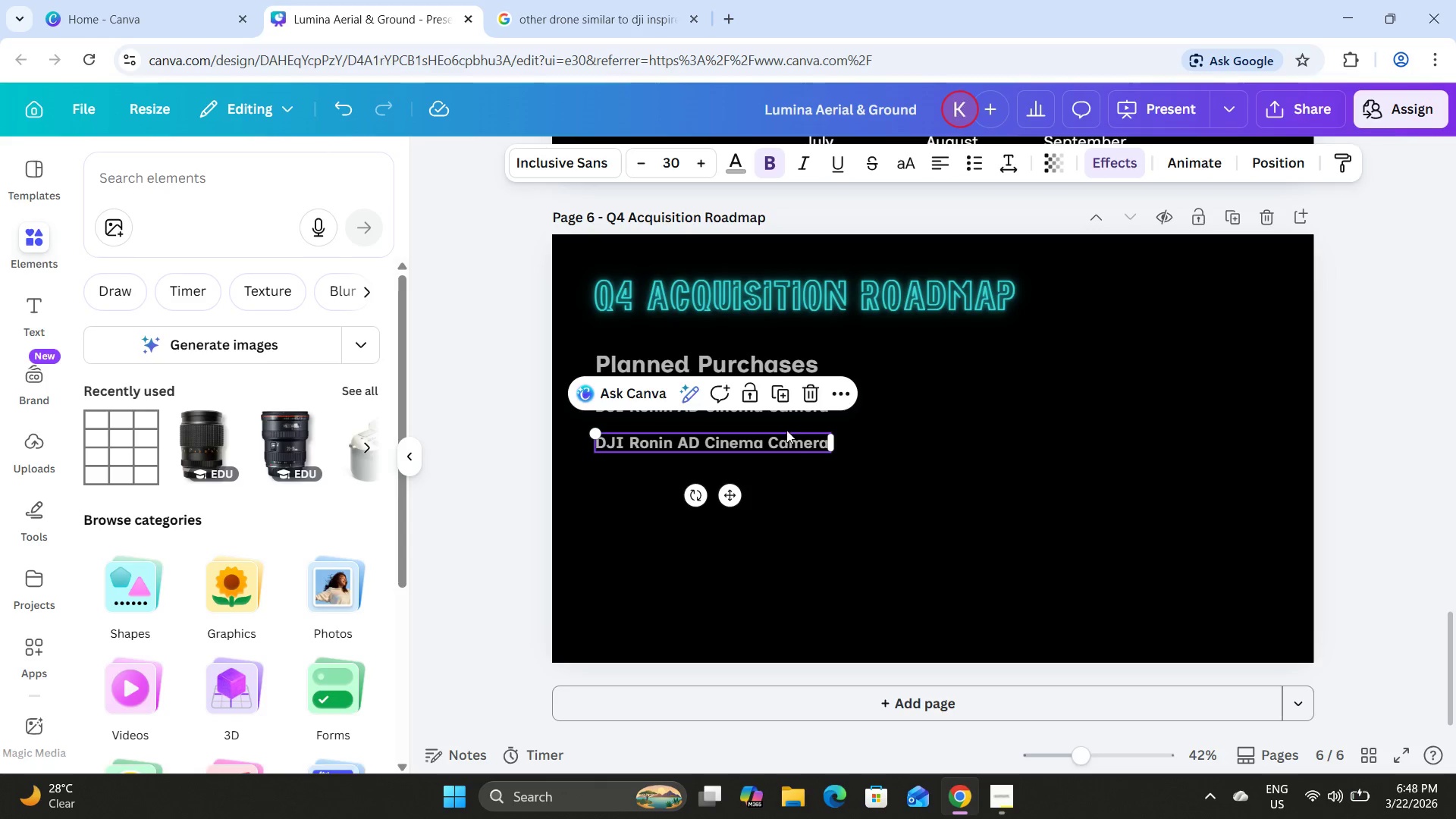 
left_click([786, 430])
 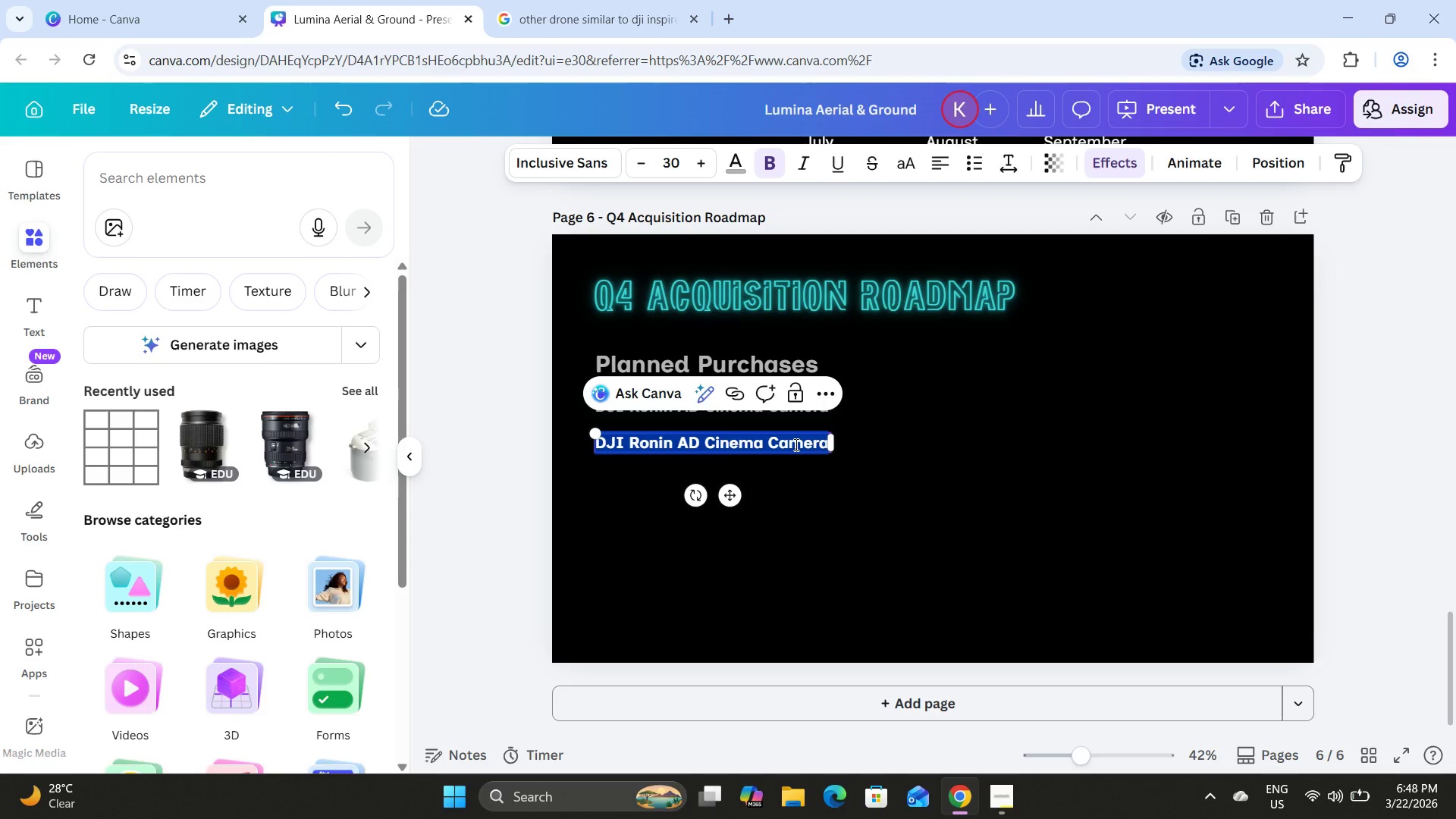 
type(New Wide Angle Lens)
 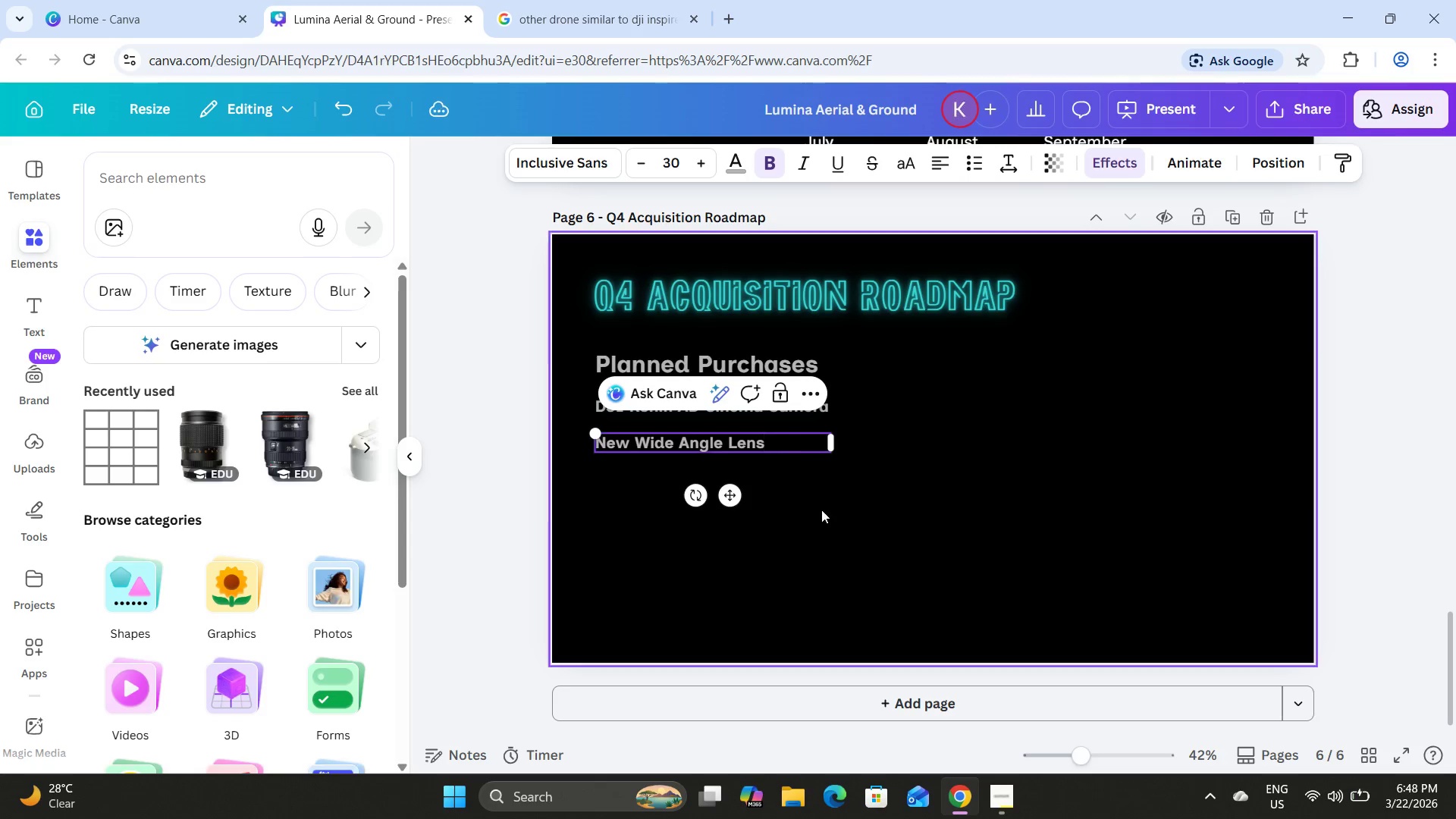 